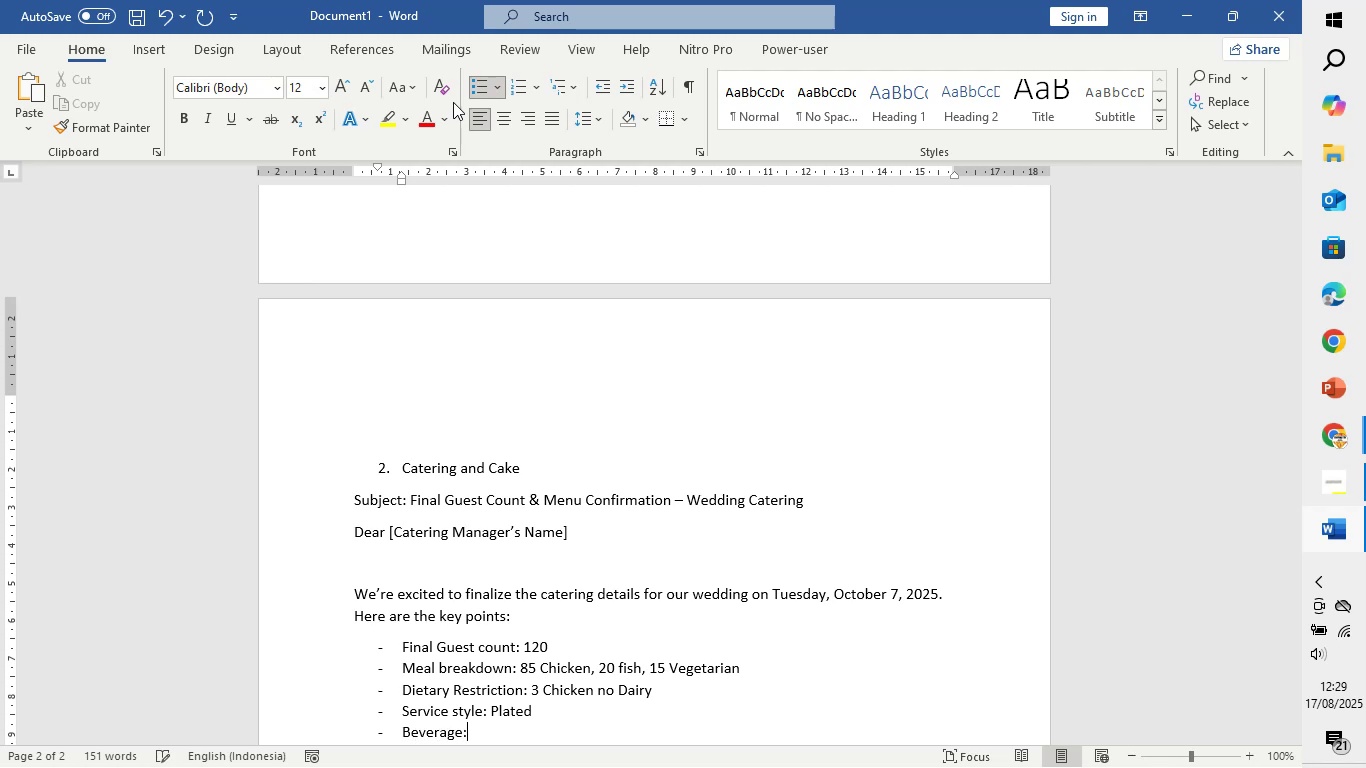 
key(Space)
 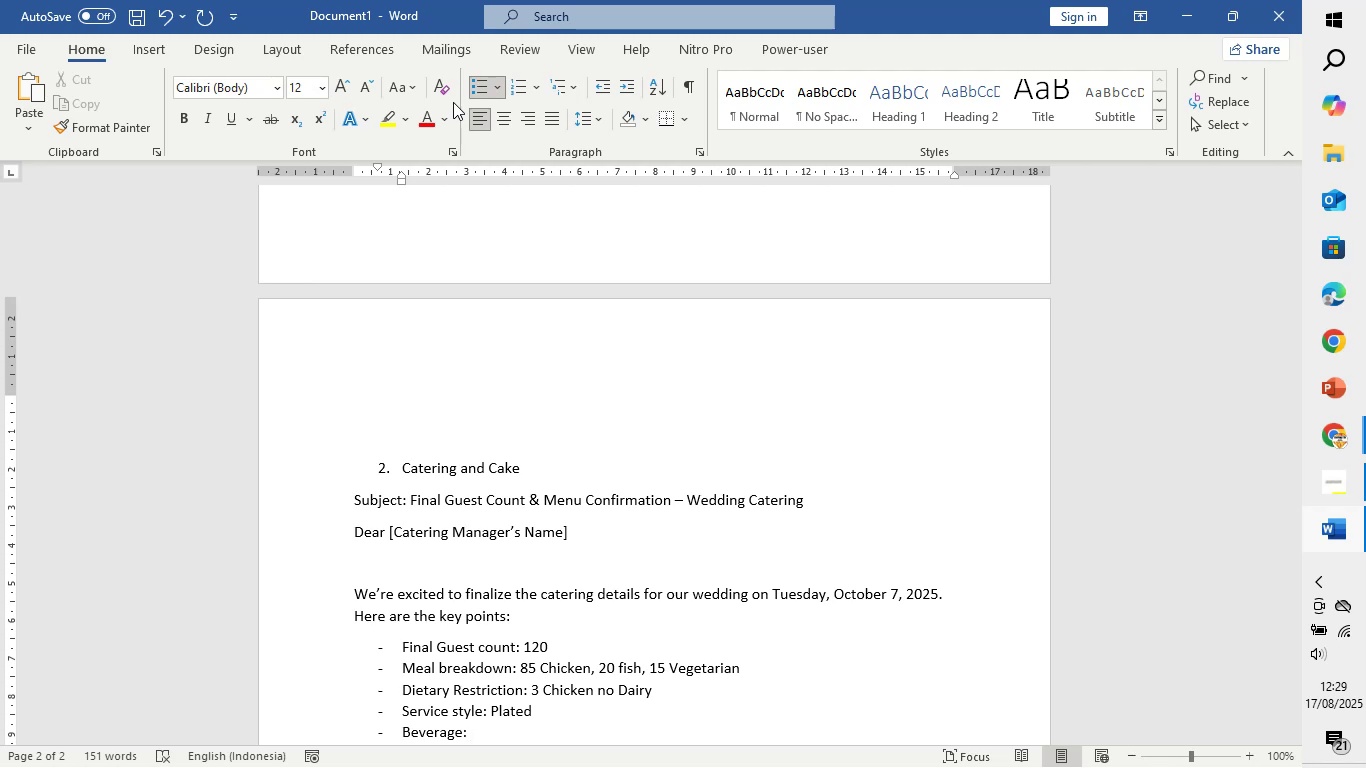 
type(s)
key(Backspace)
key(Backspace)
key(Backspace)
type( service details: fully non alcho)
 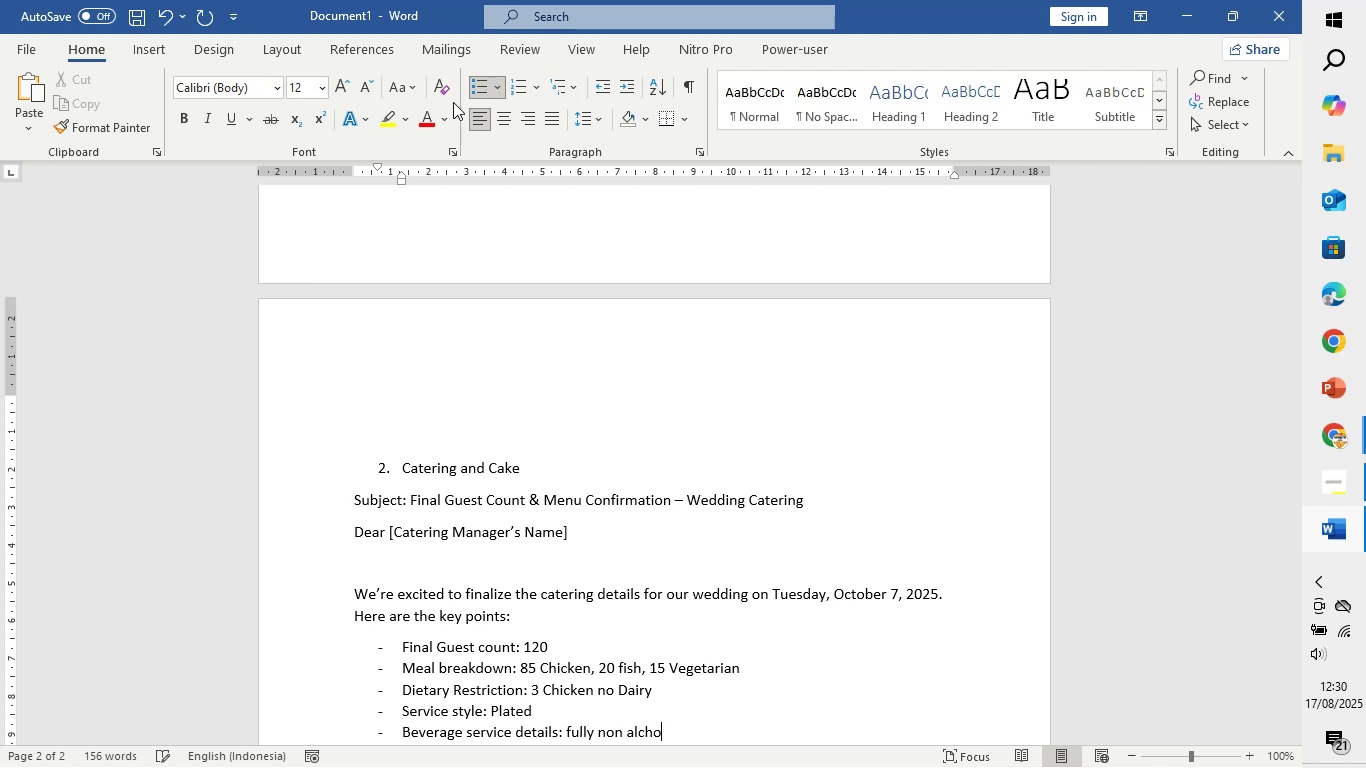 
type(h)
key(Backspace)
key(Backspace)
key(Backspace)
type(ohol)
 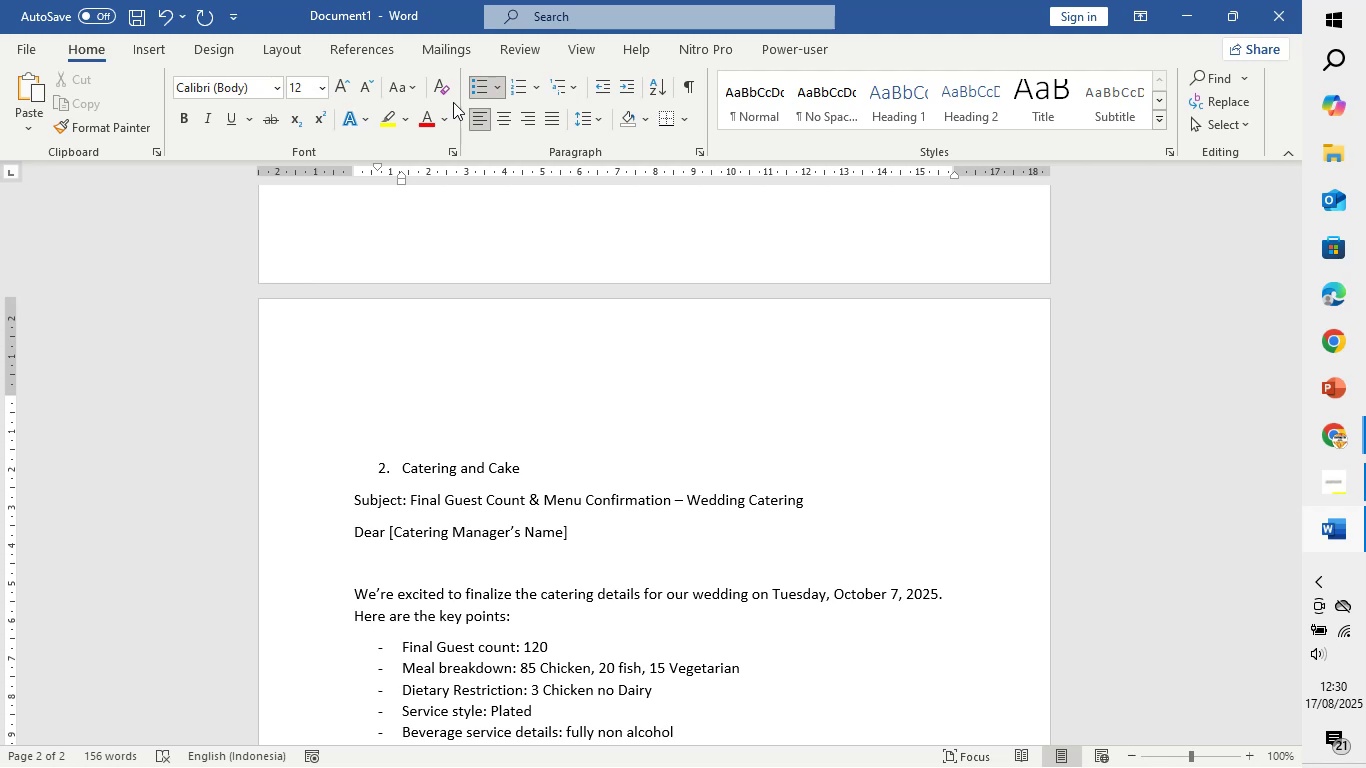 
key(Enter)
 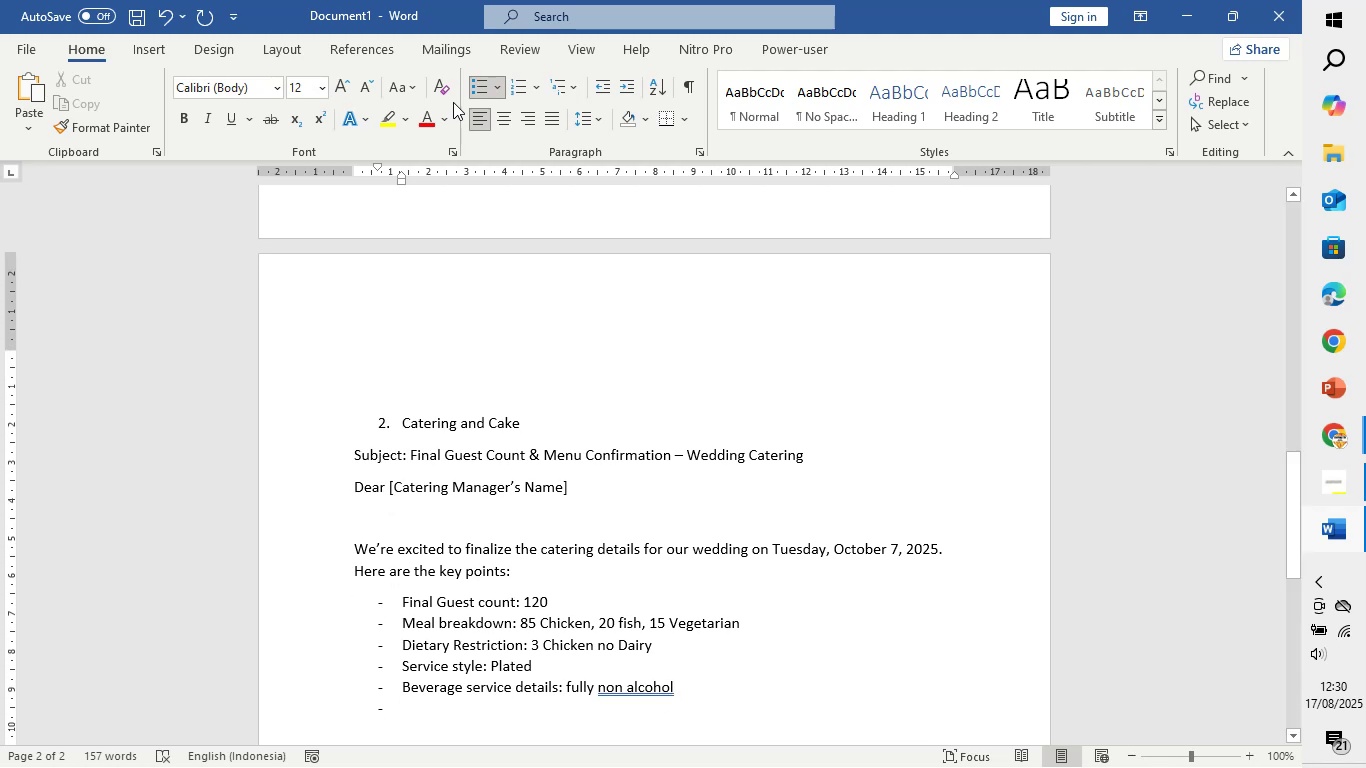 
key(Enter)
 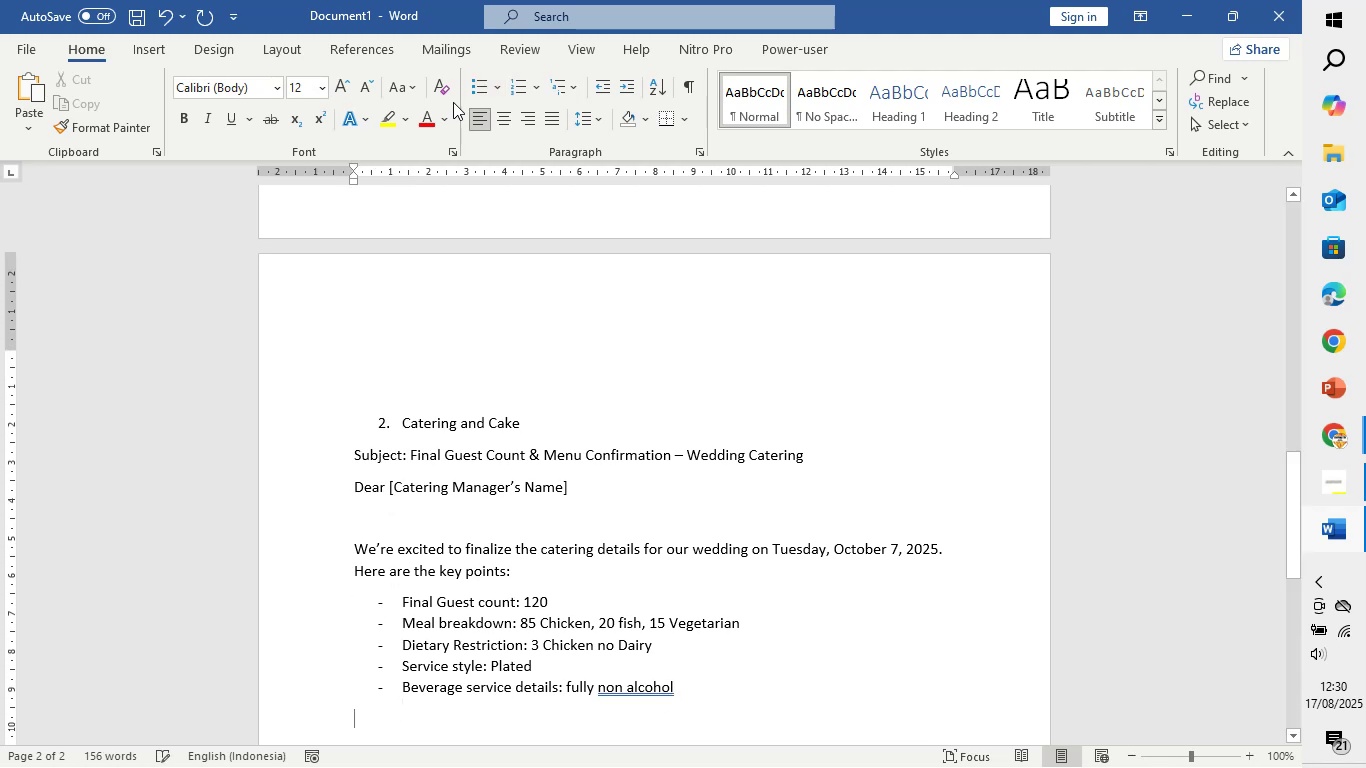 
key(Enter)
 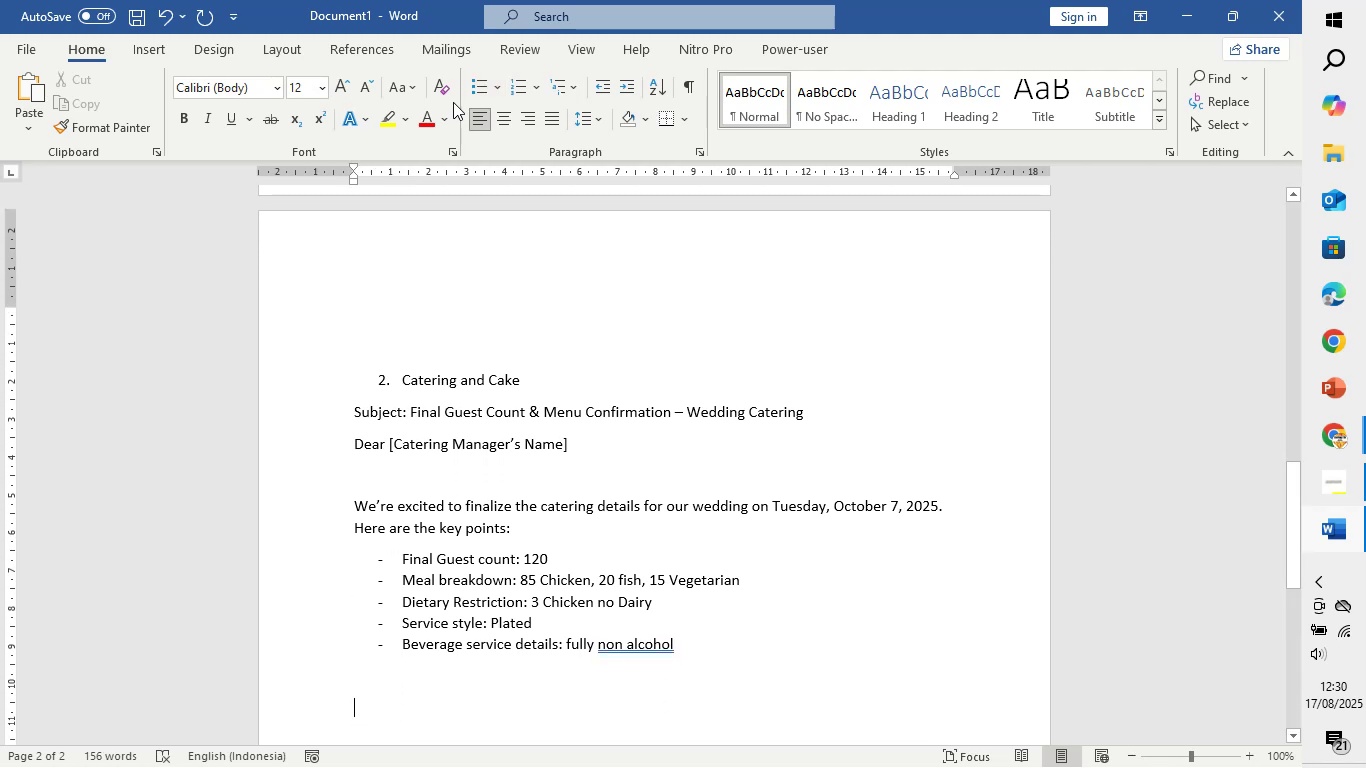 
type(Please confirm taffarrival time, setup, and contact for the event day.)
 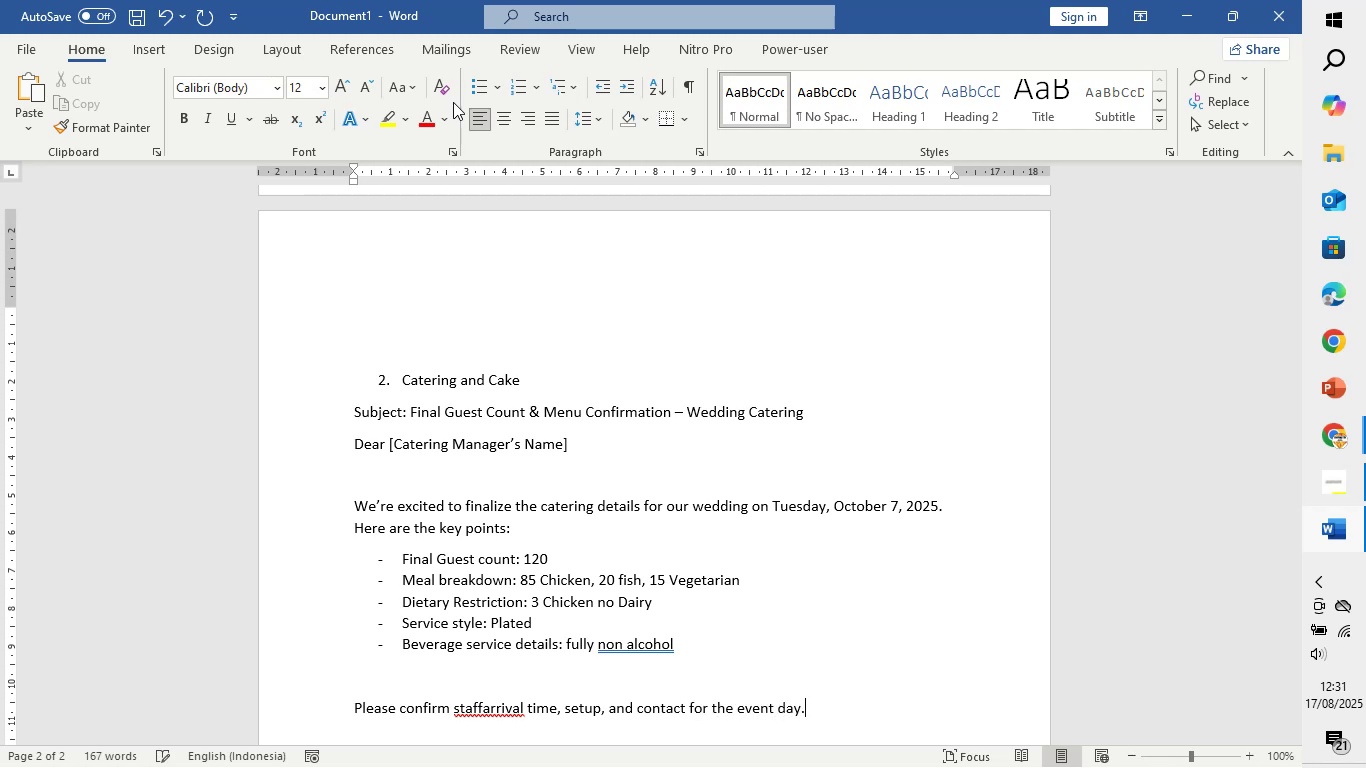 
left_click([483, 712])
 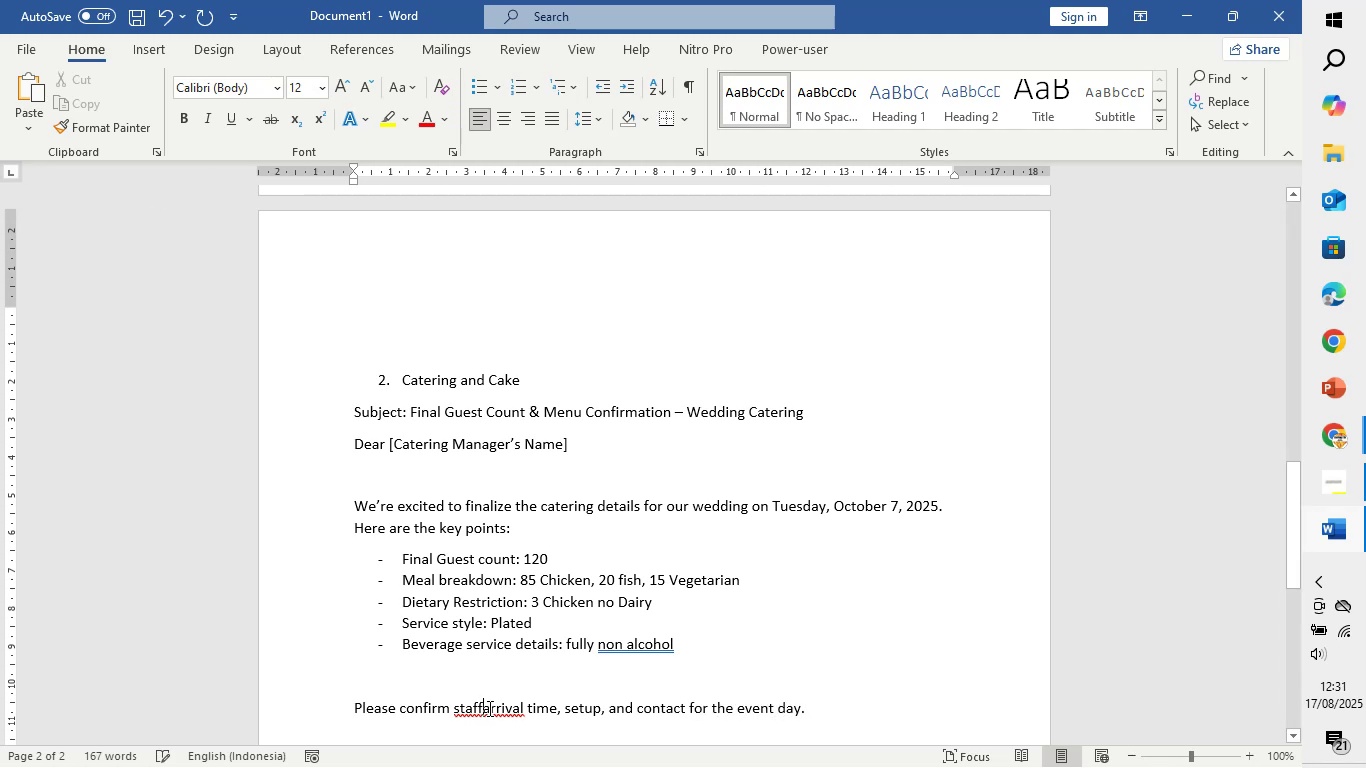 
key(Space)
 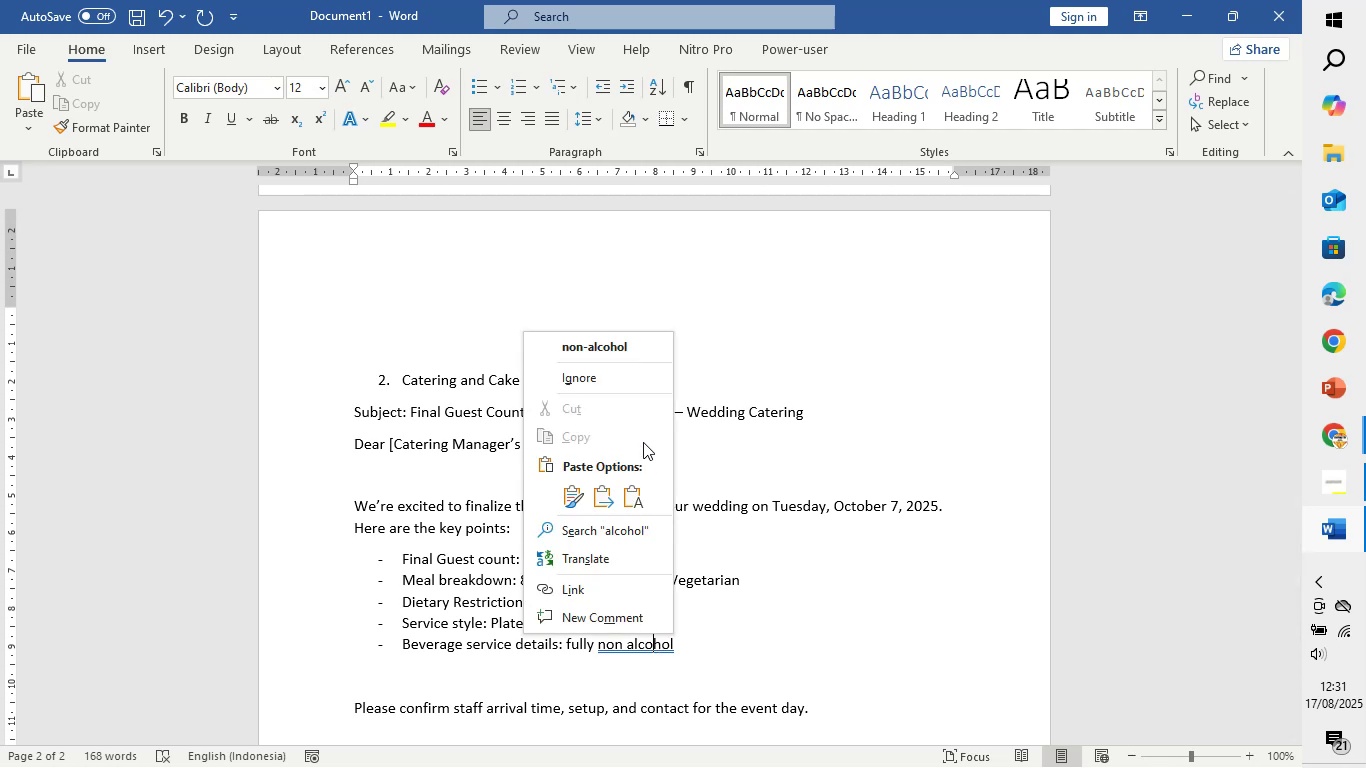 
left_click([633, 353])
 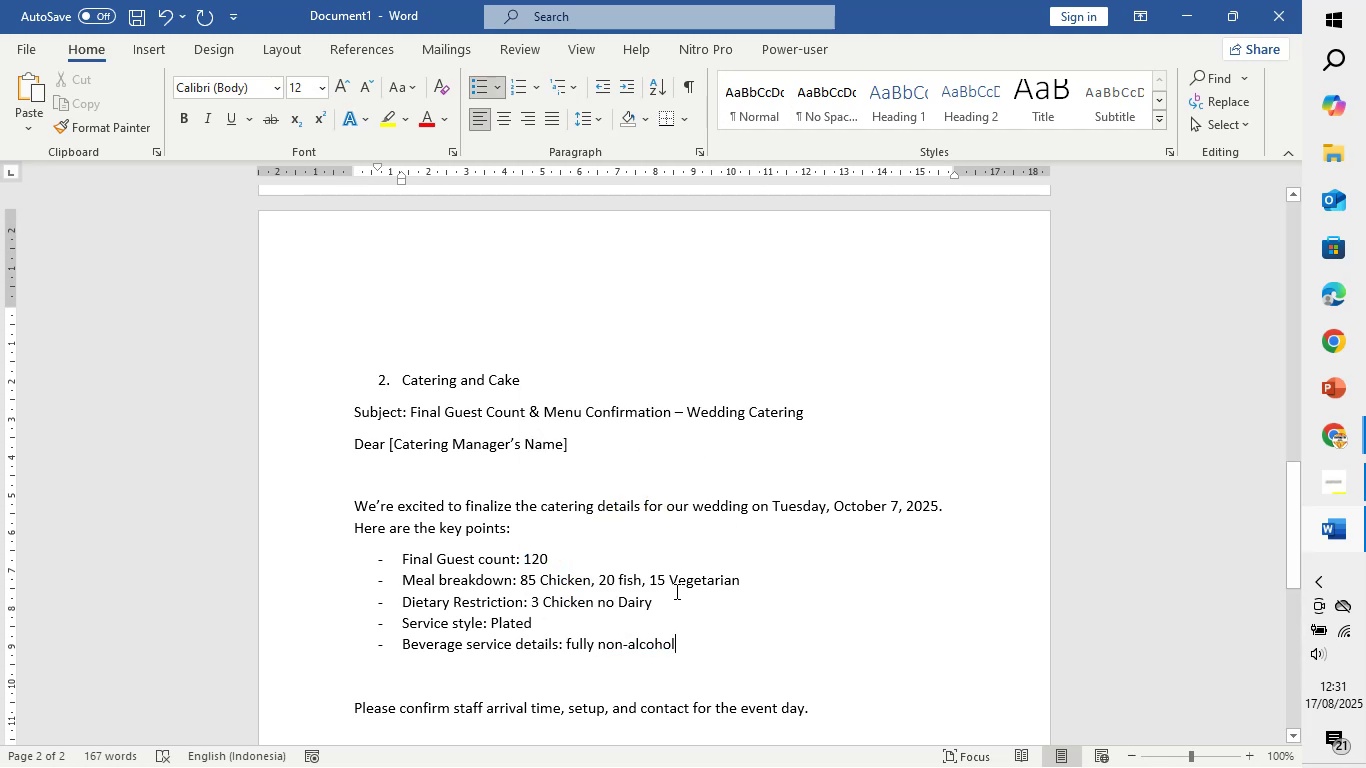 
scroll: coordinate [675, 591], scroll_direction: down, amount: 3.0
 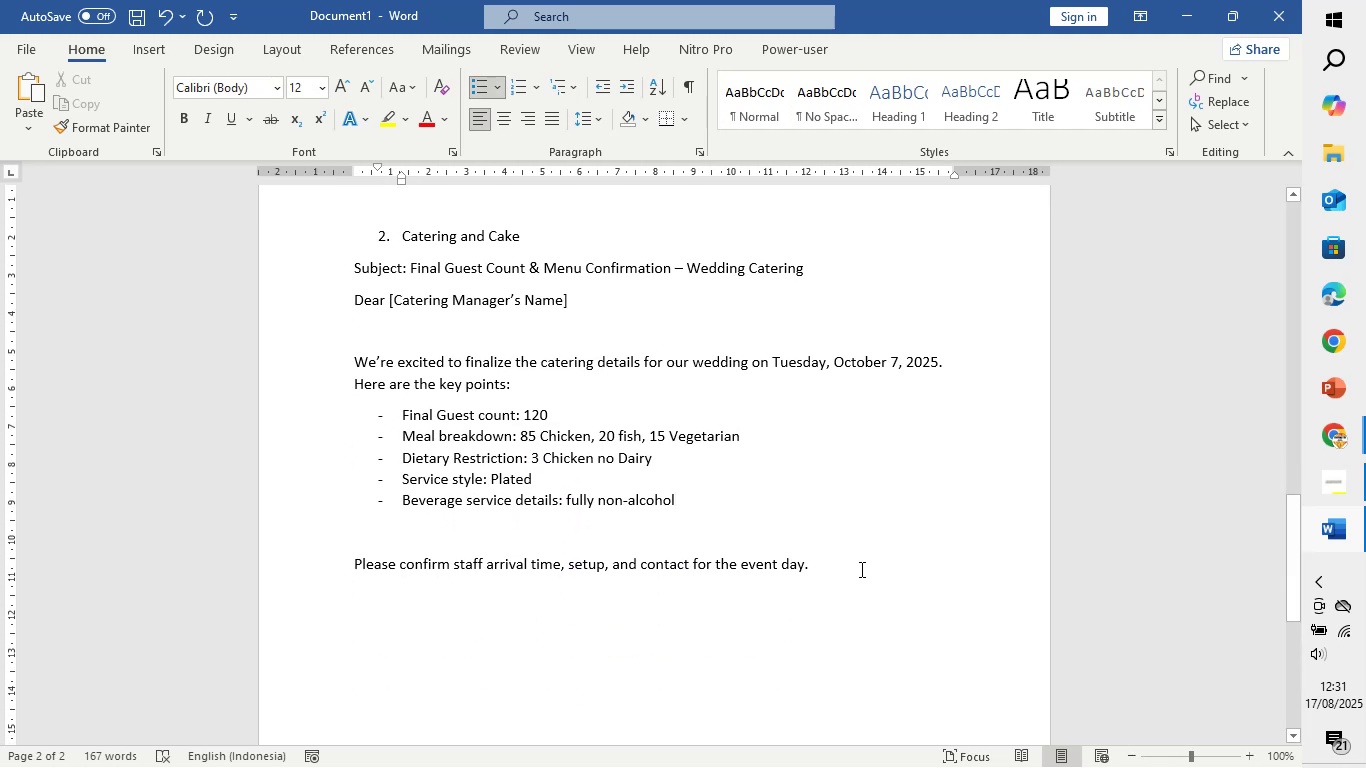 
left_click([860, 569])
 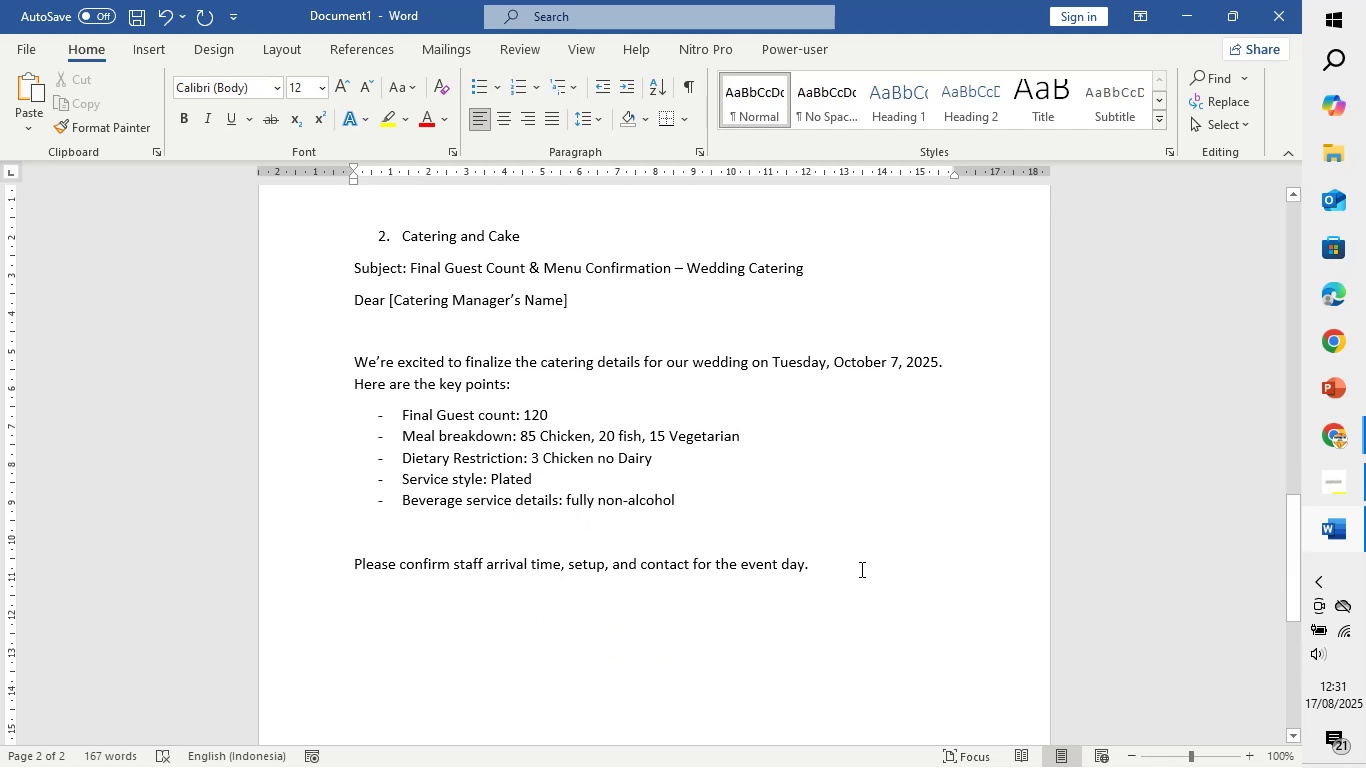 
key(Enter)
 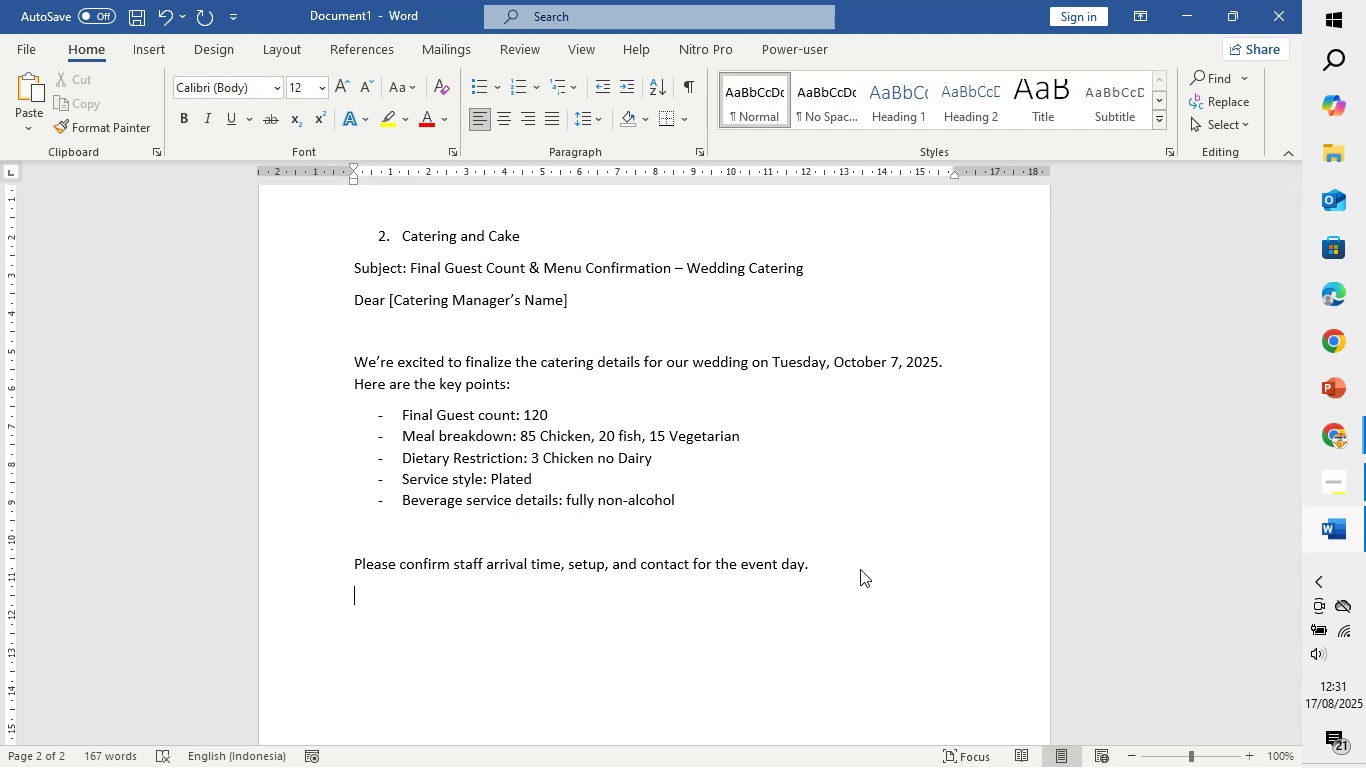 
key(Enter)
 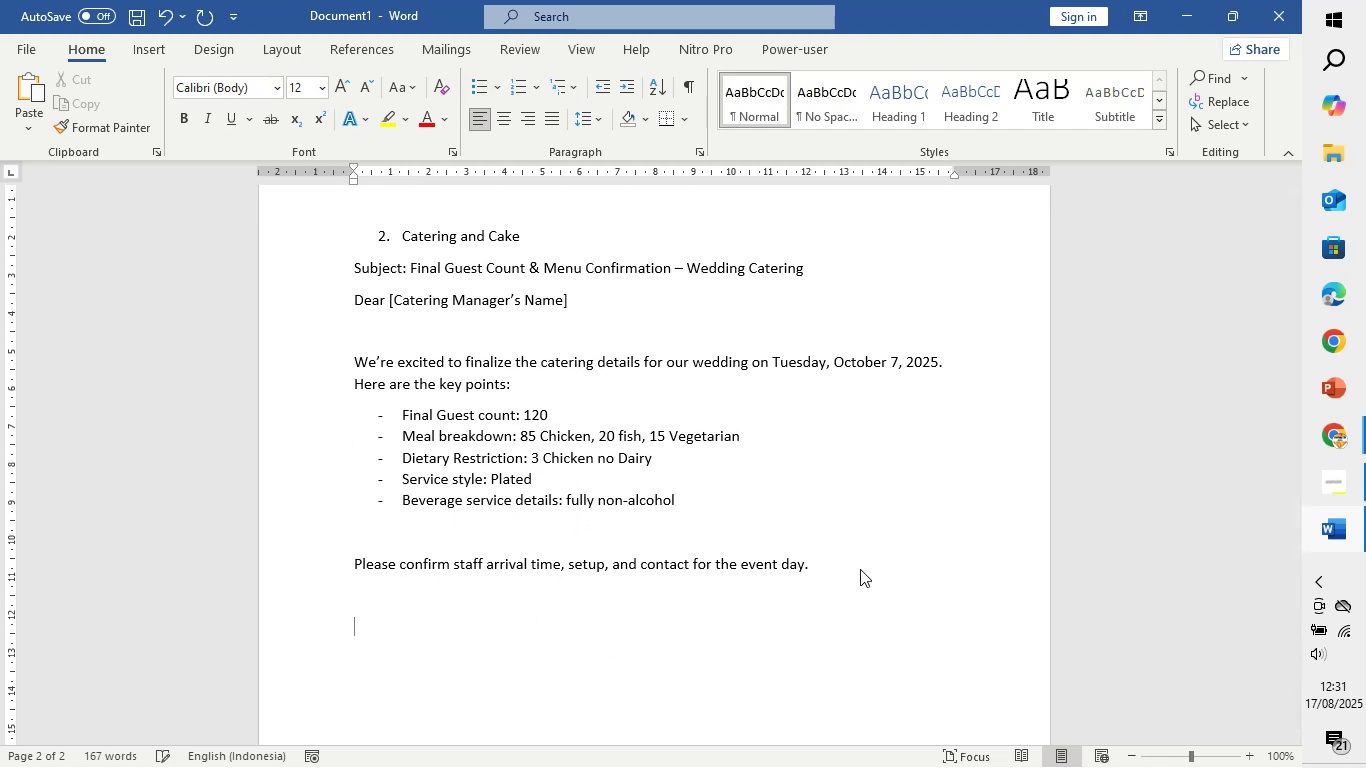 
type(Thank you)
 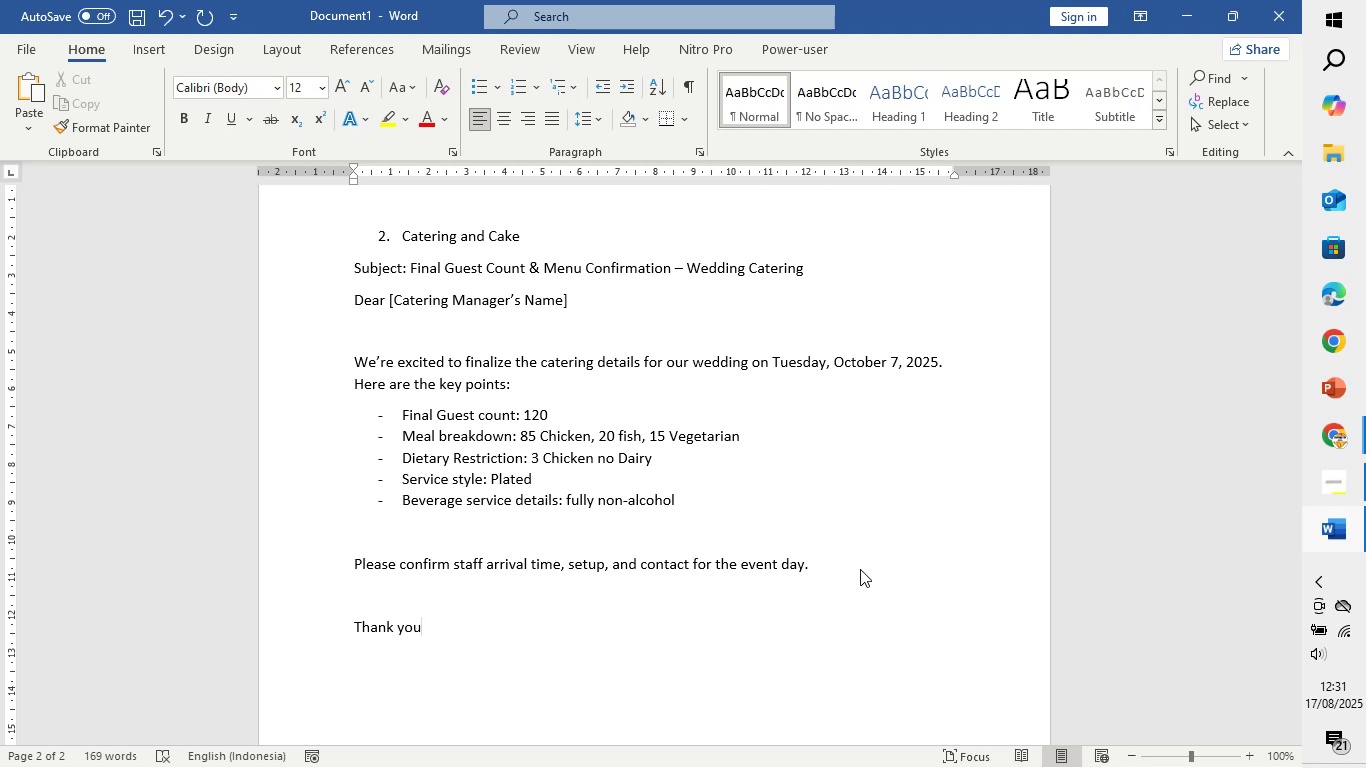 
key(Enter)
 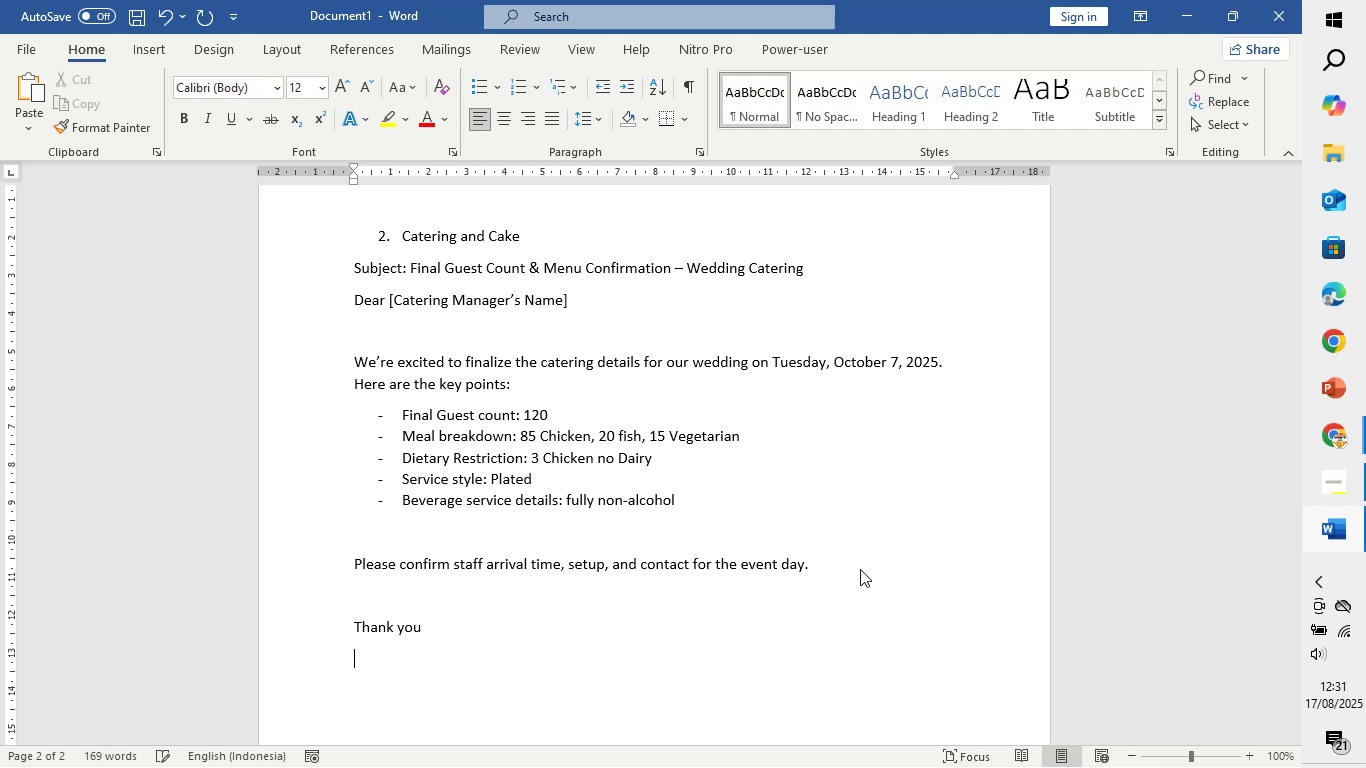 
type([Name])
 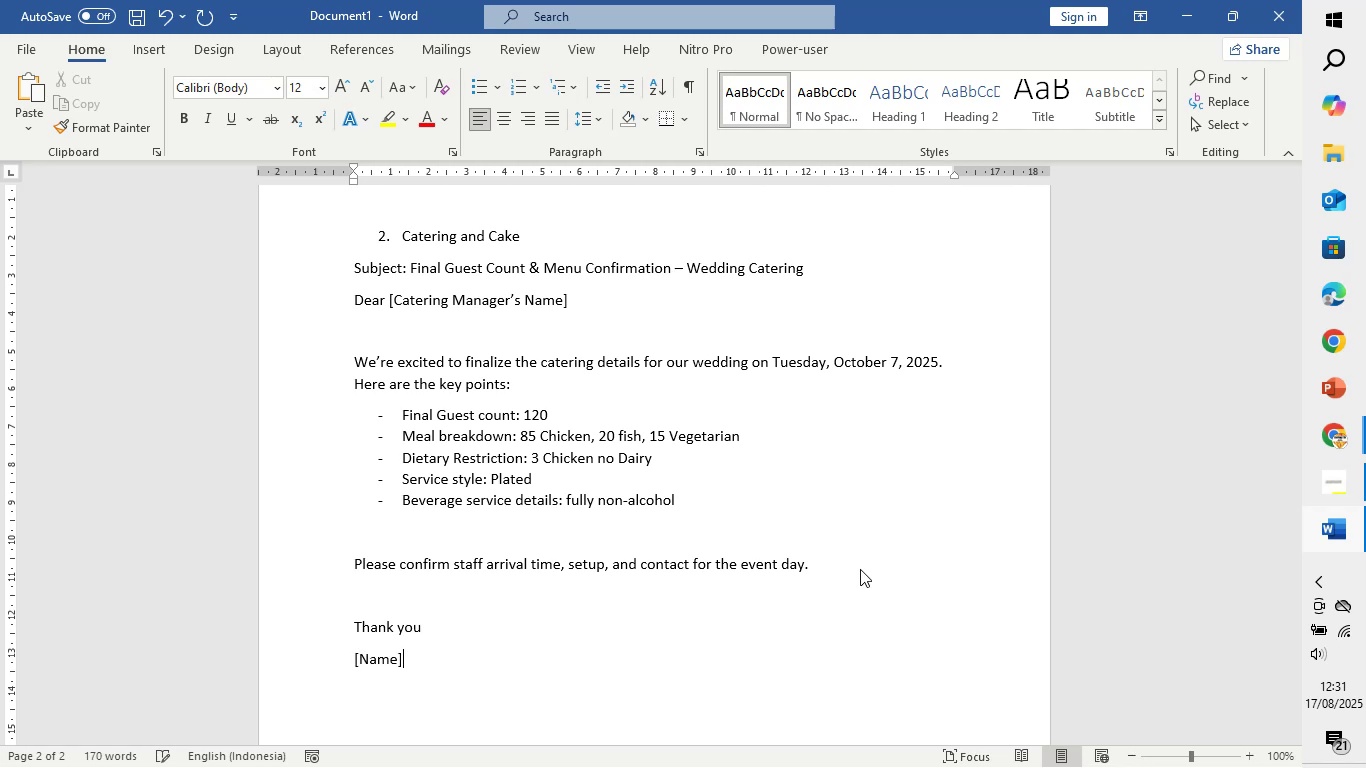 
wait(10.71)
 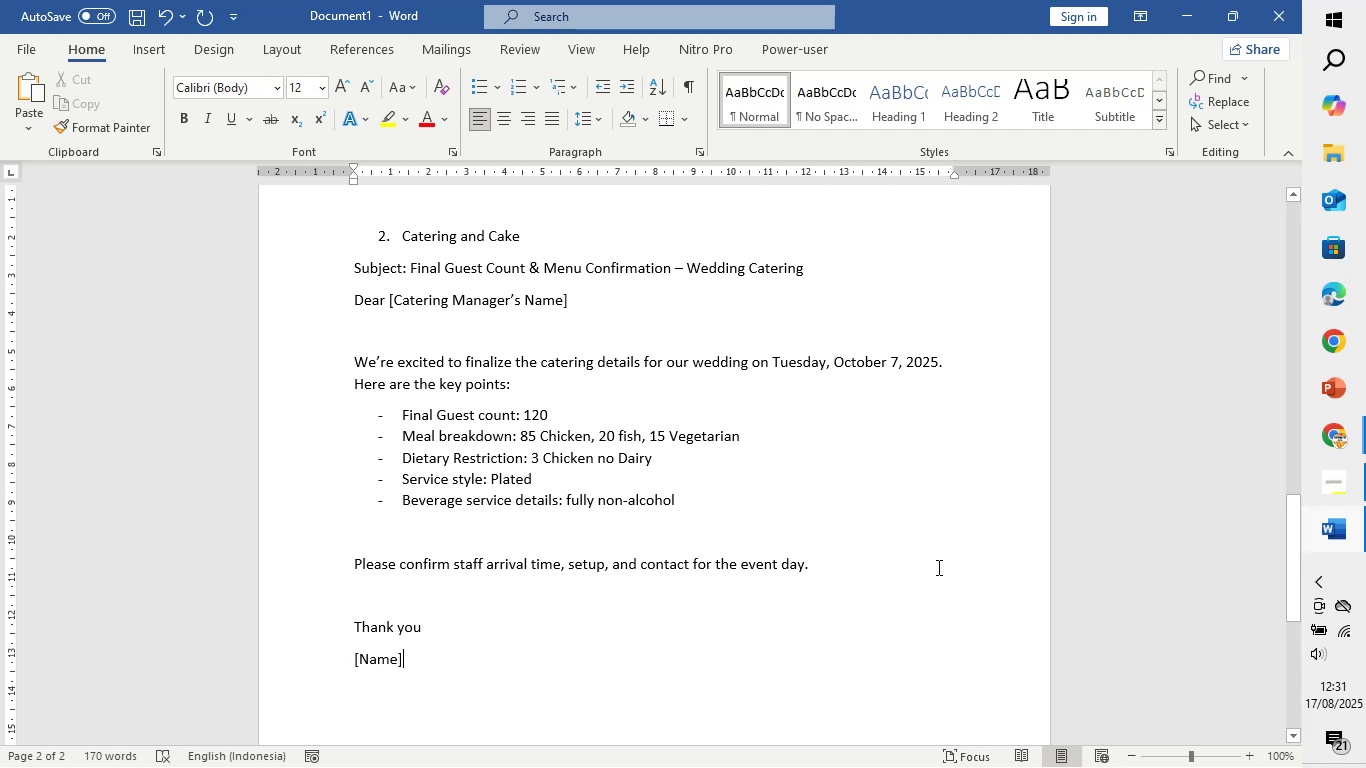 
key(Space)
 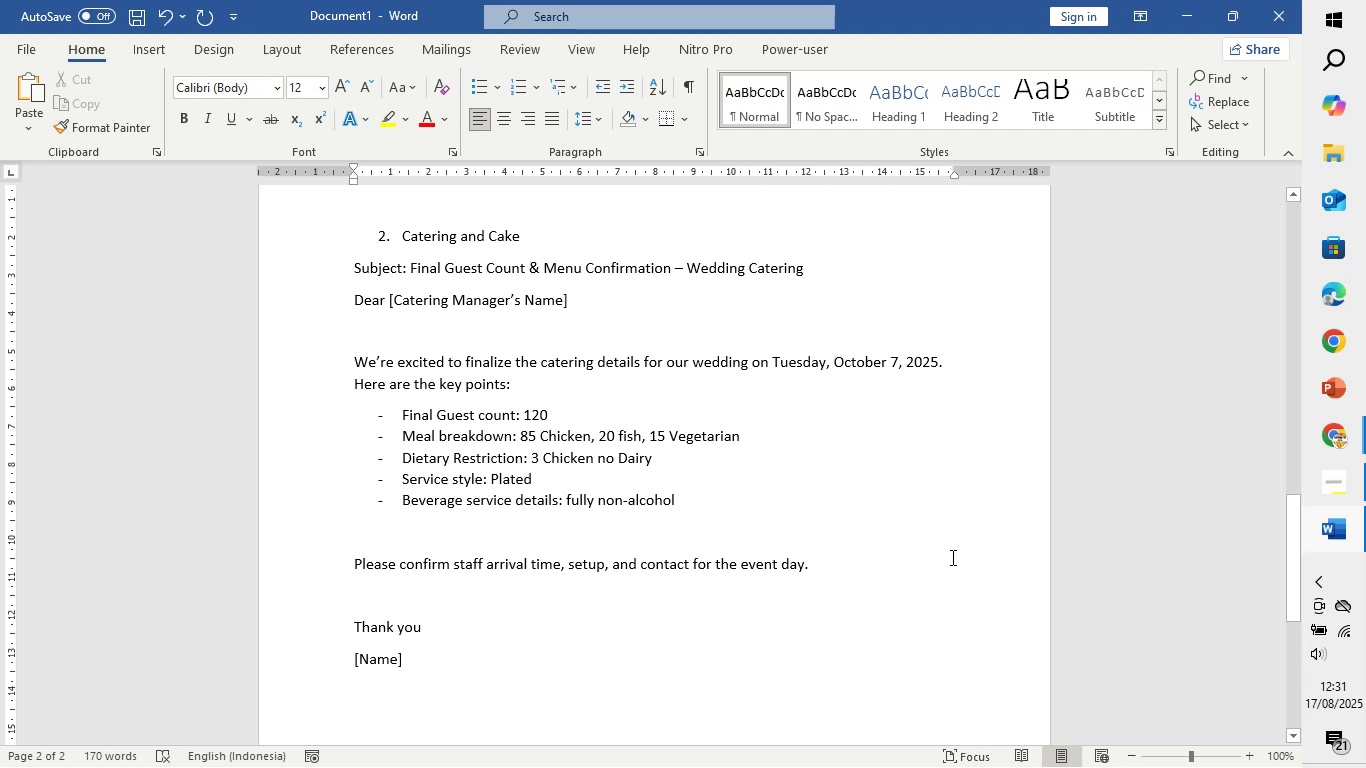 
key(Enter)
 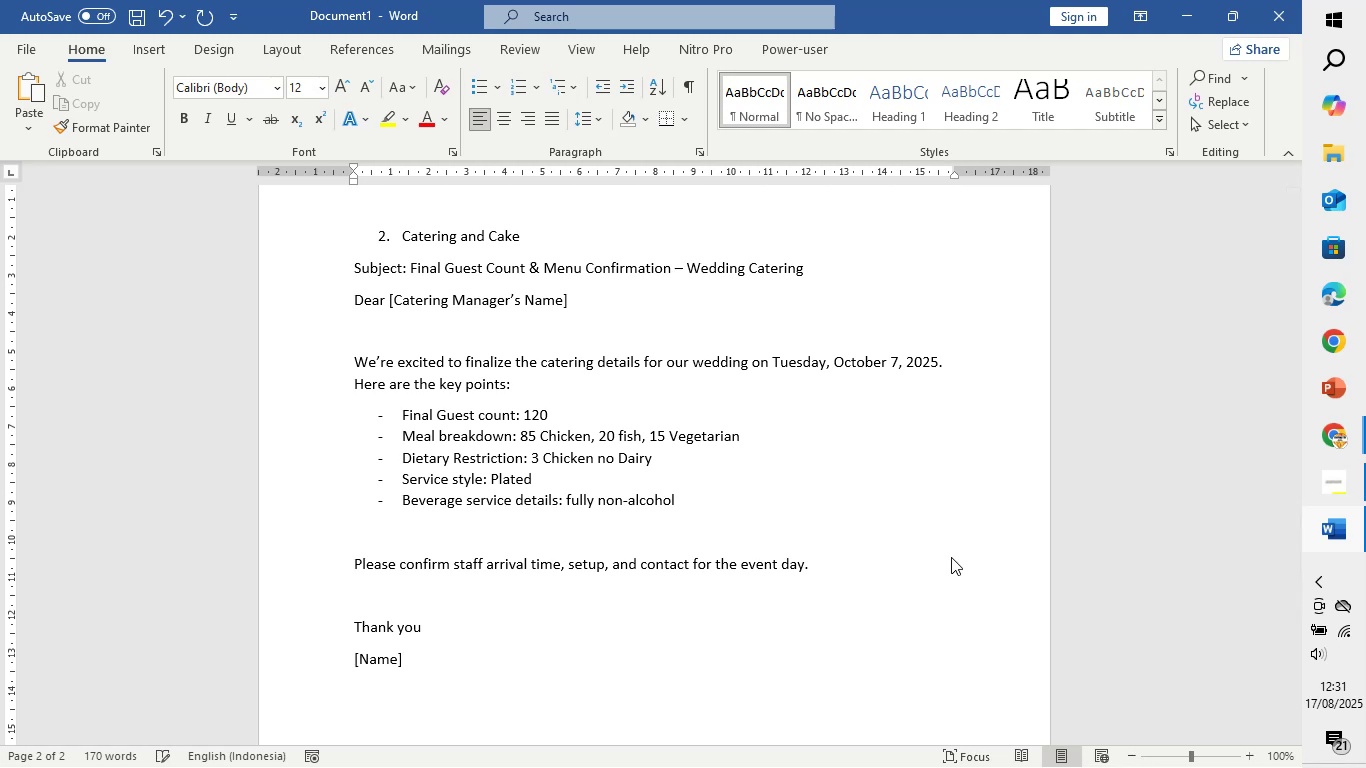 
key(Enter)
 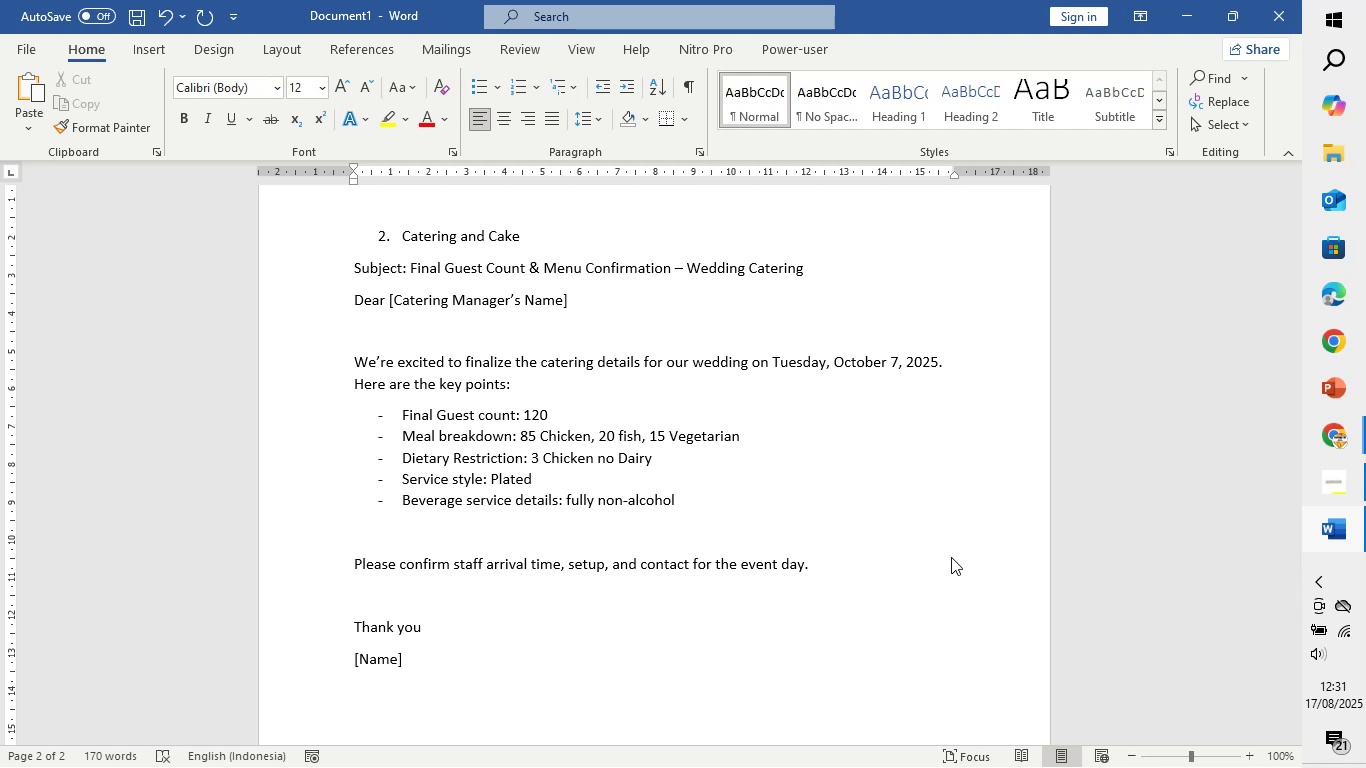 
key(Enter)
 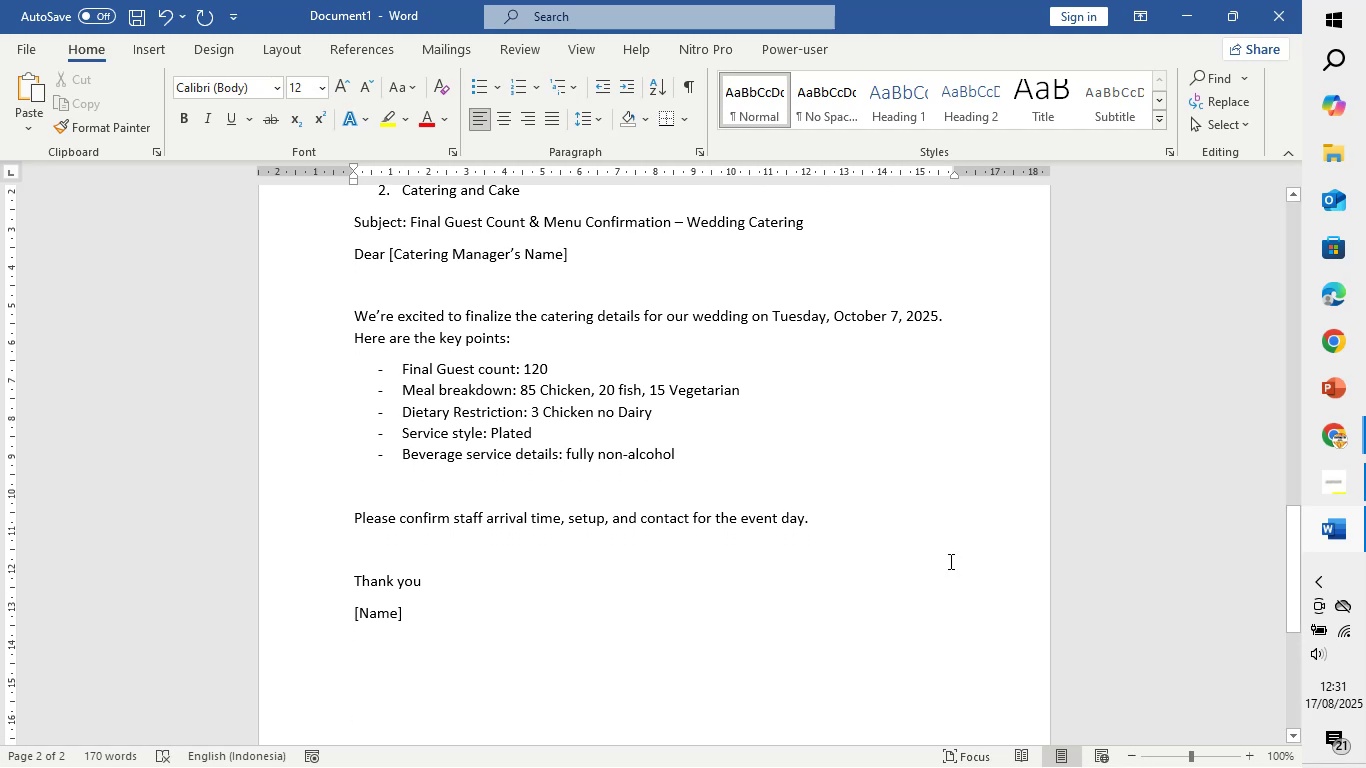 
key(Enter)
 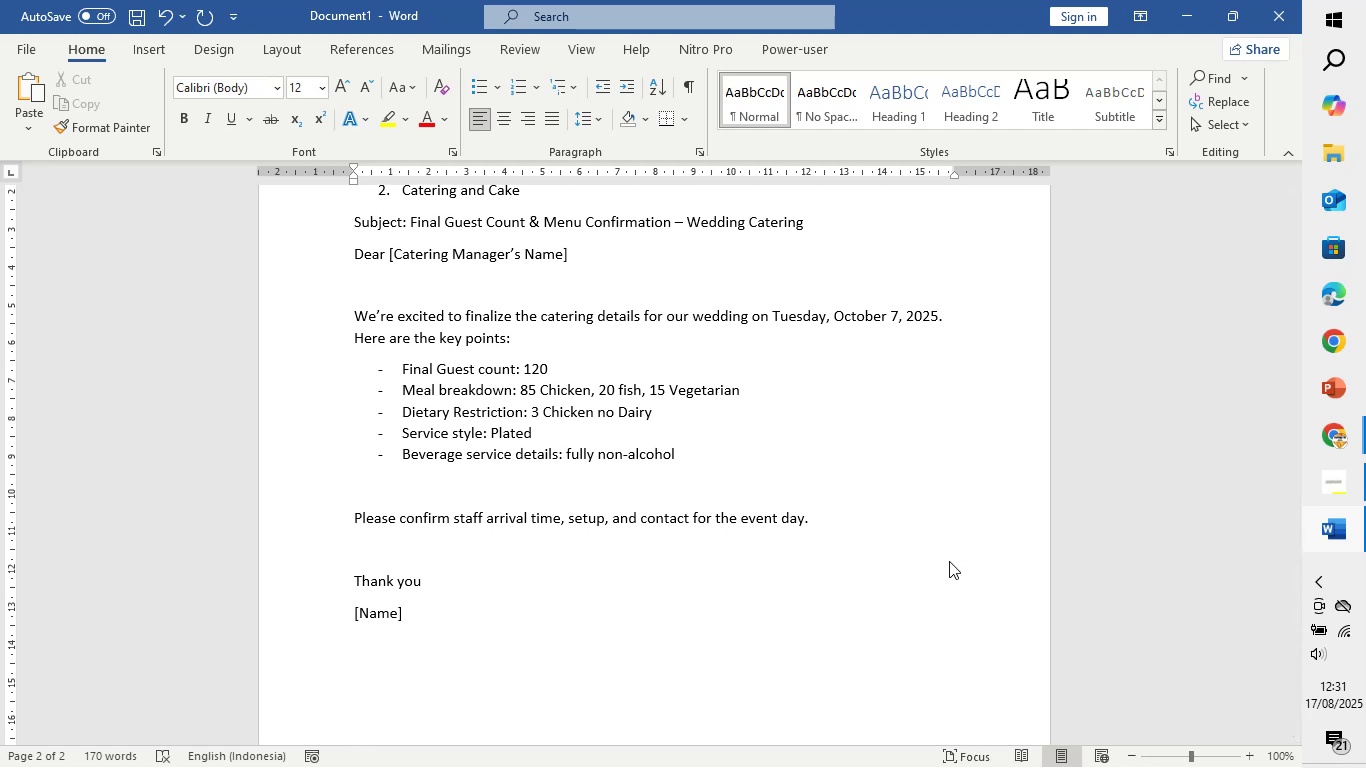 
key(Enter)
 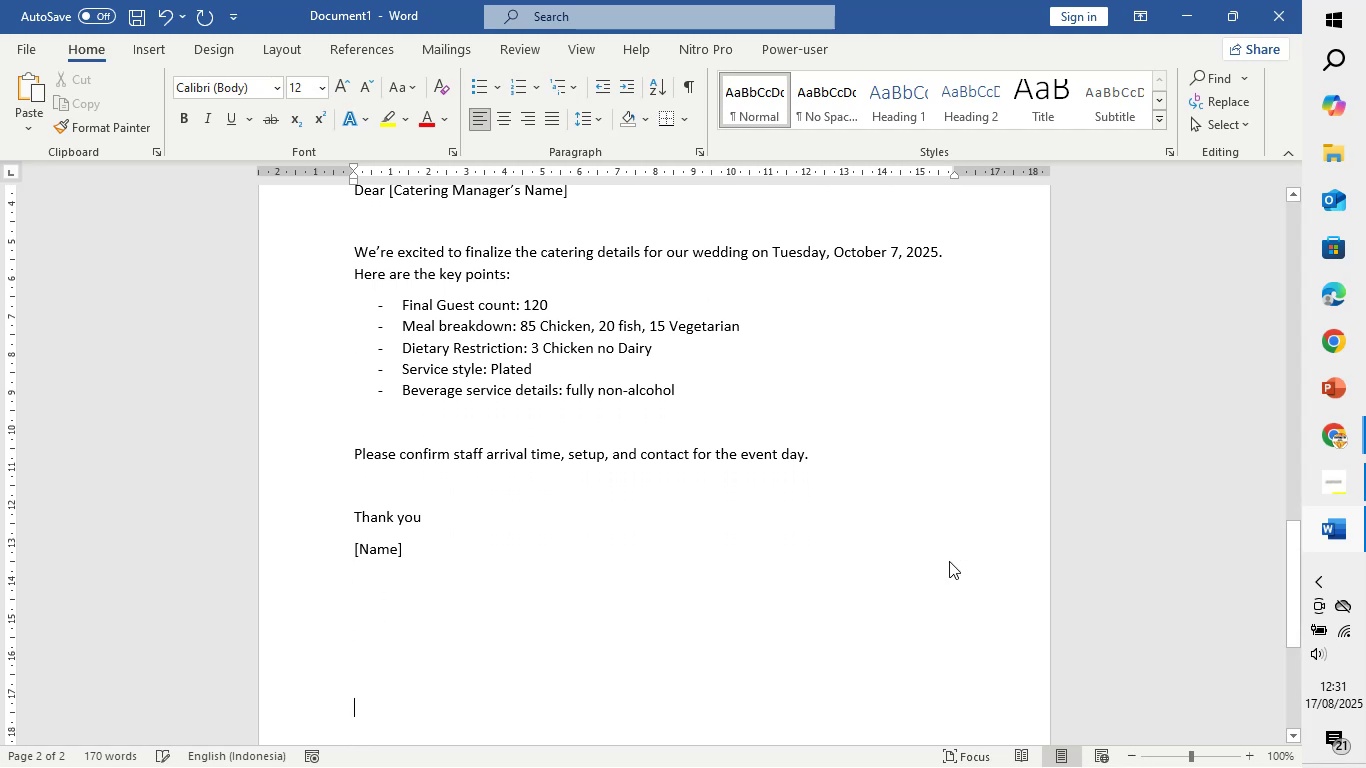 
key(Enter)
 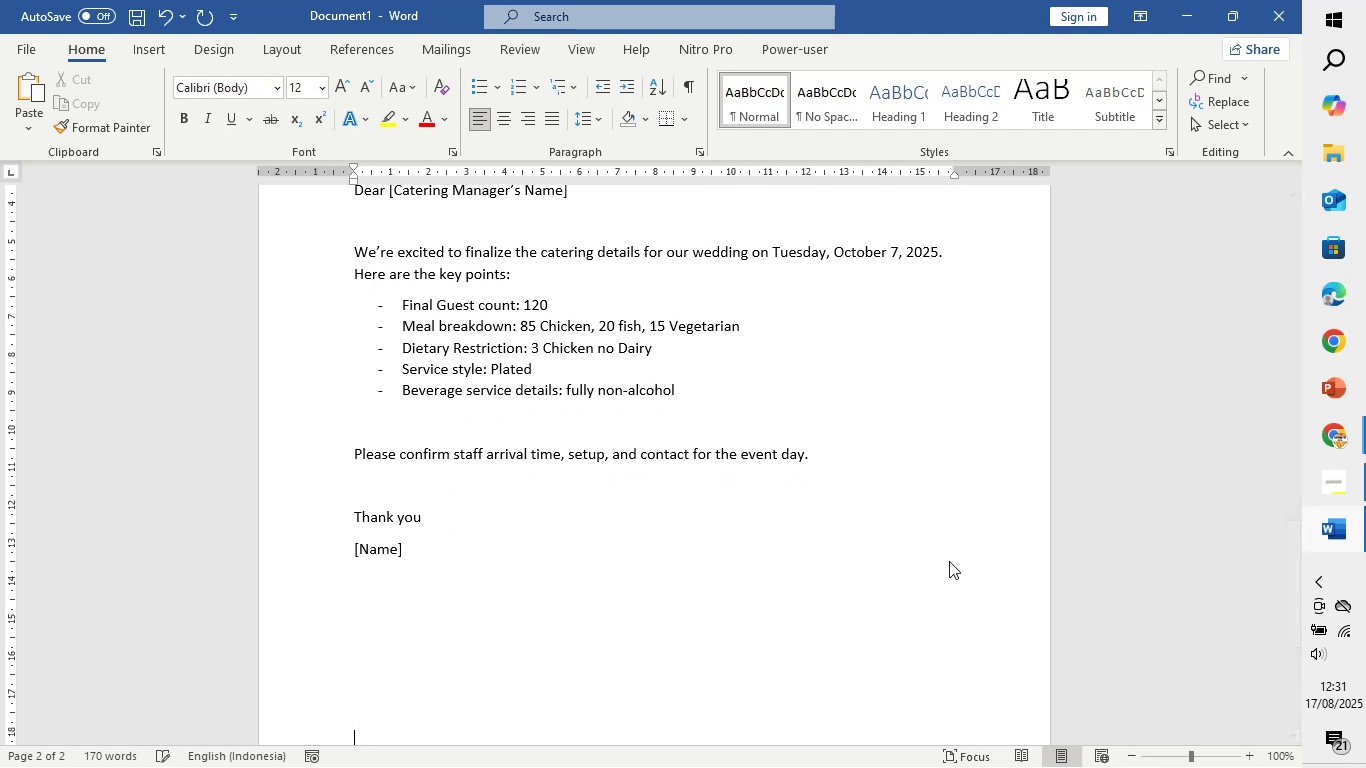 
key(Enter)
 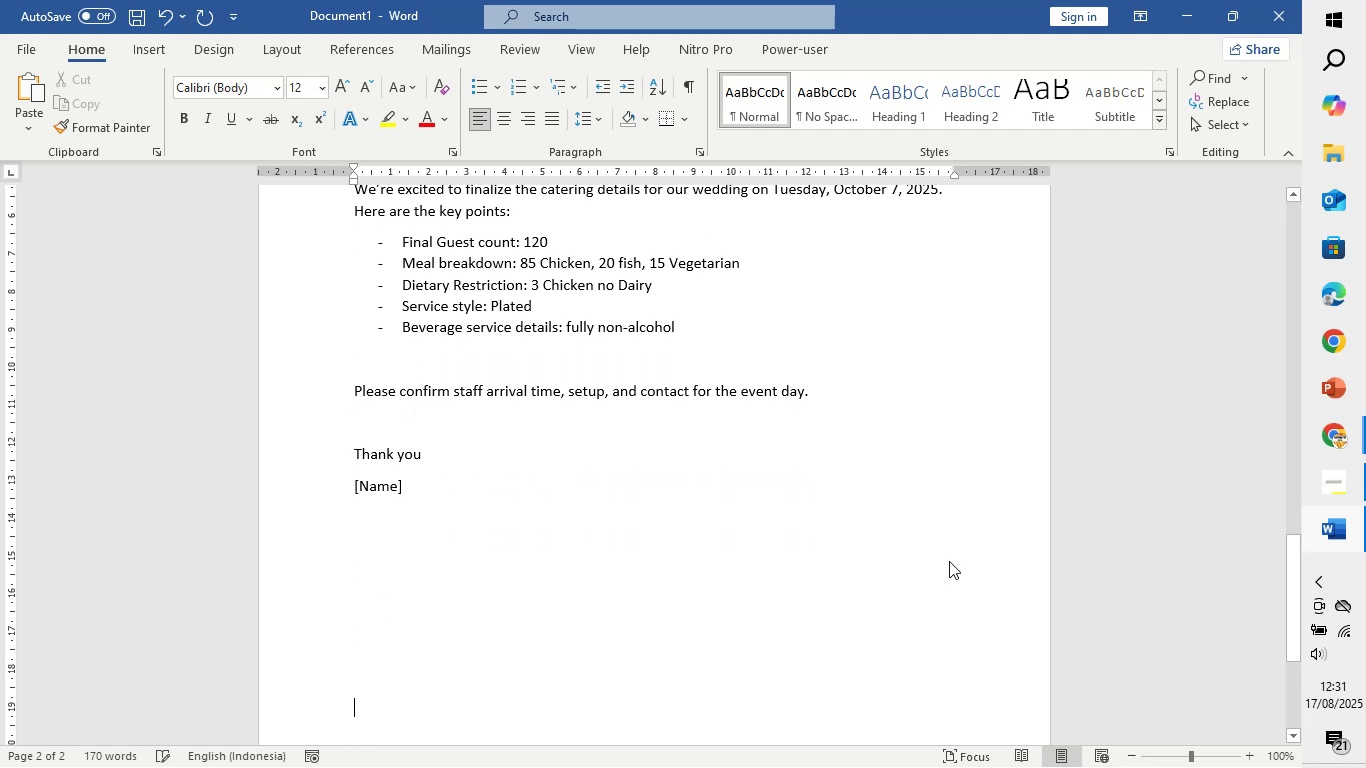 
key(Enter)
 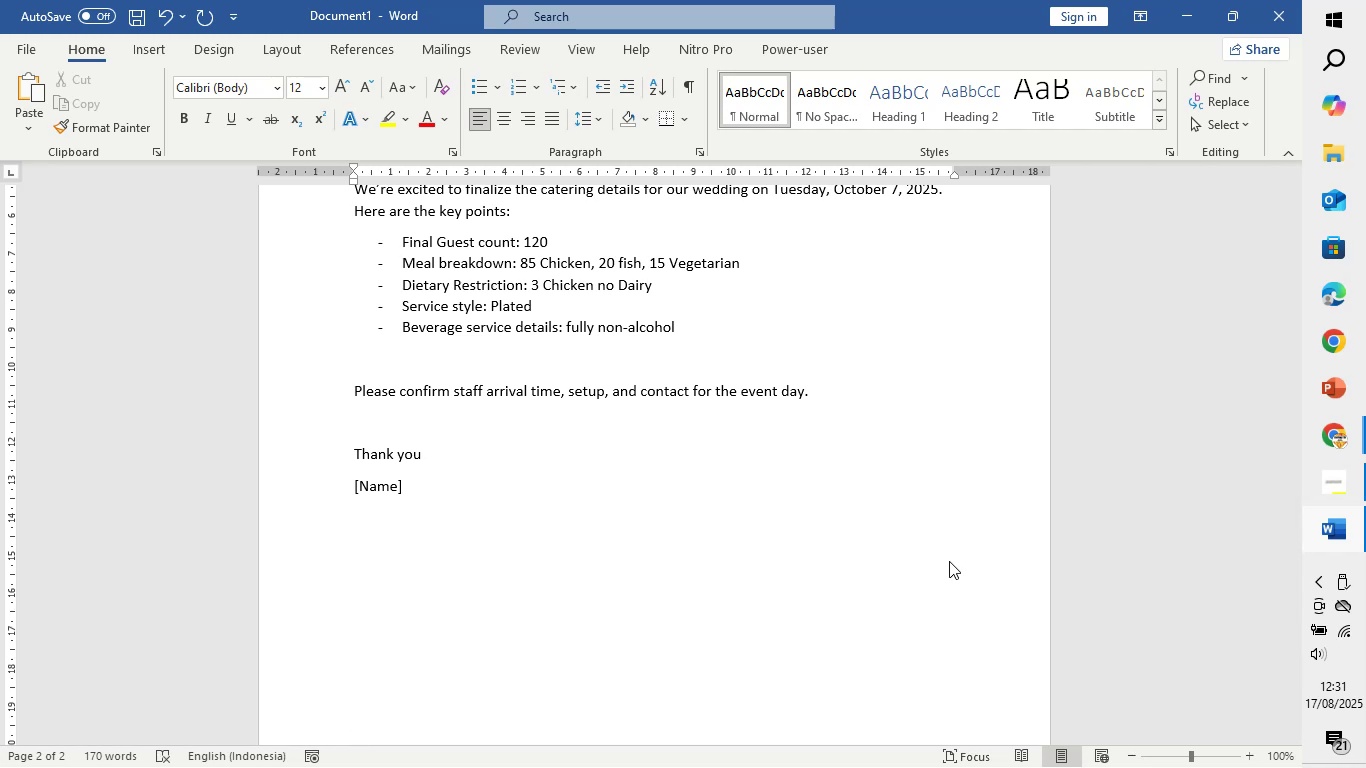 
key(Enter)
 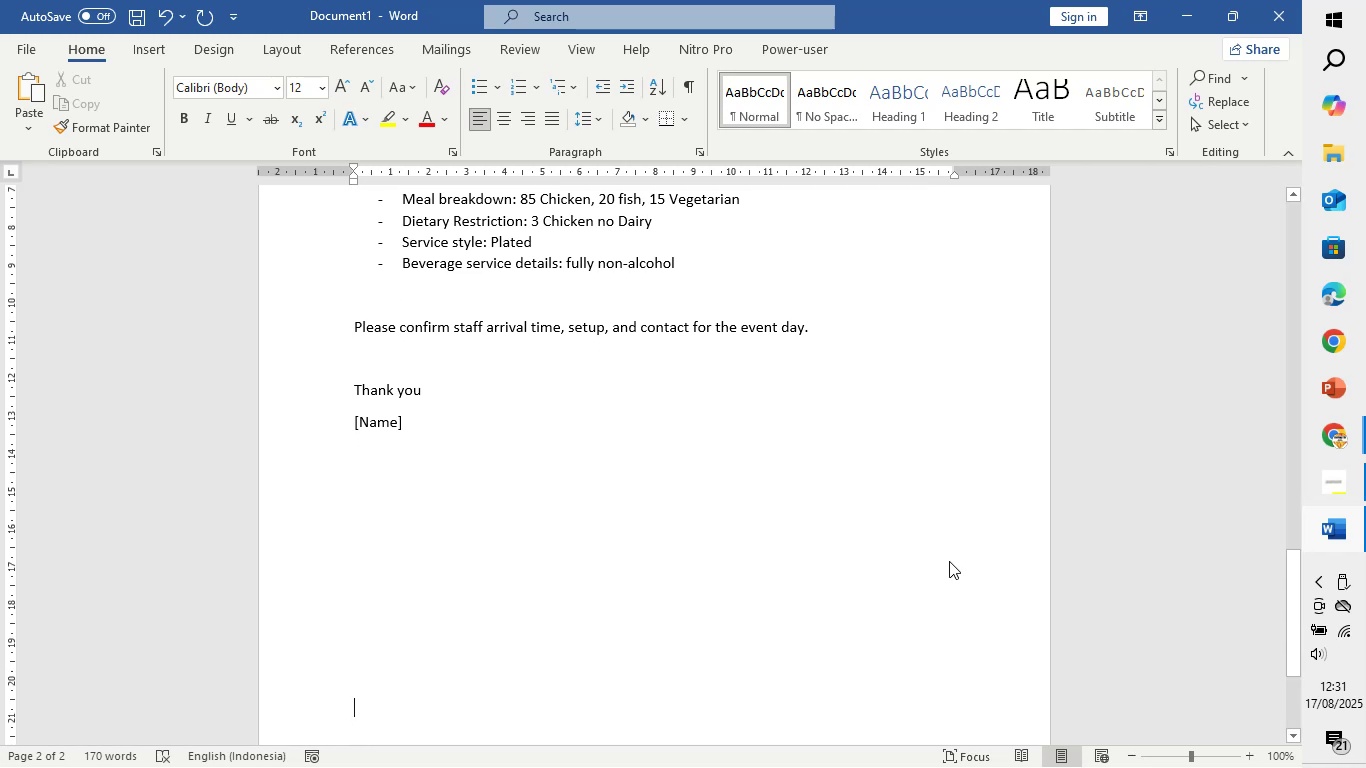 
key(Enter)
 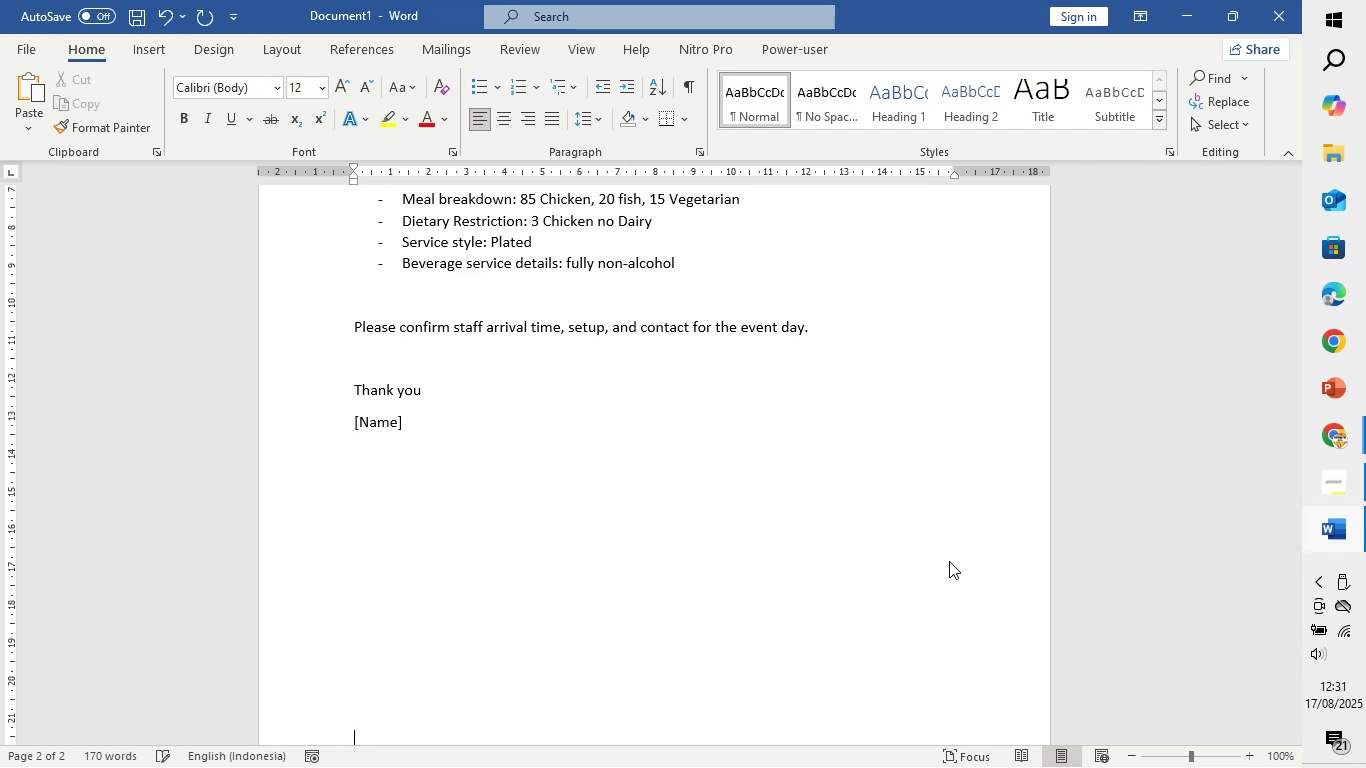 
key(Enter)
 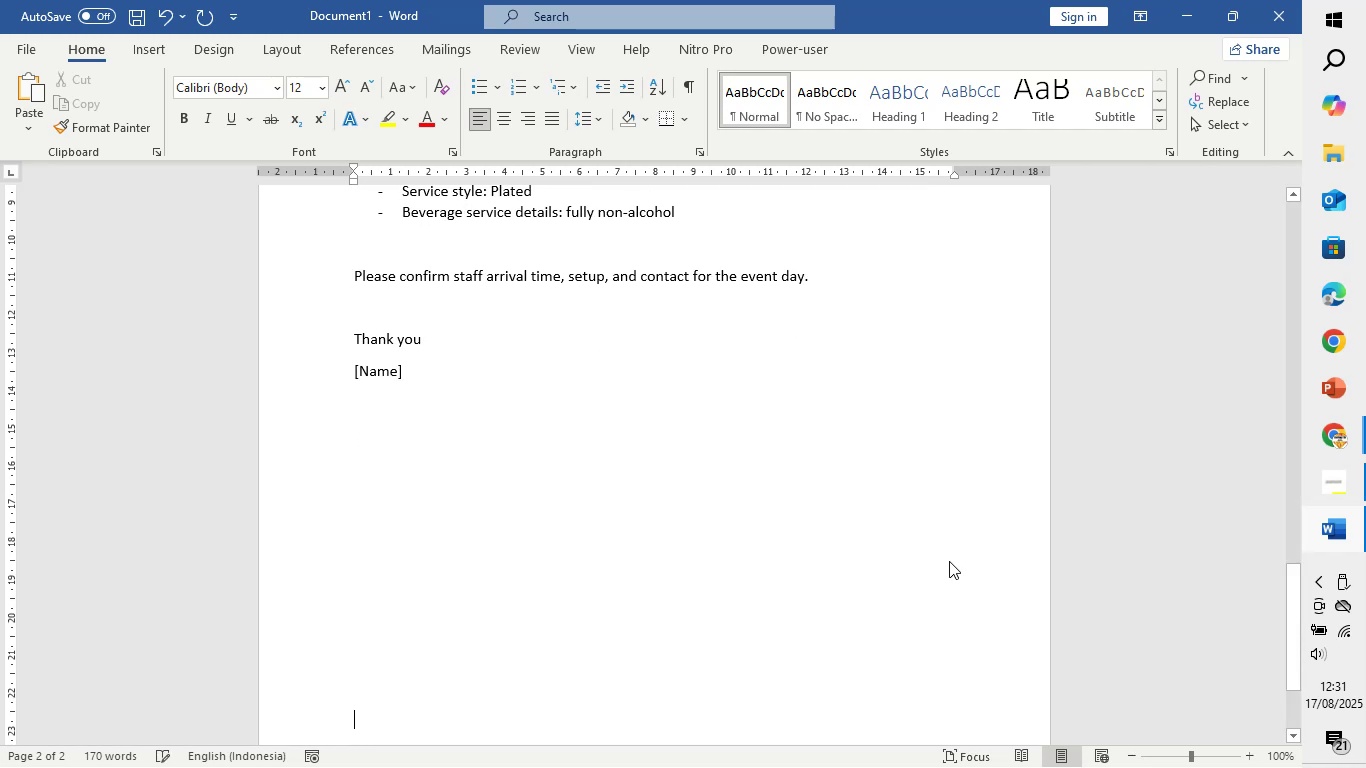 
key(Enter)
 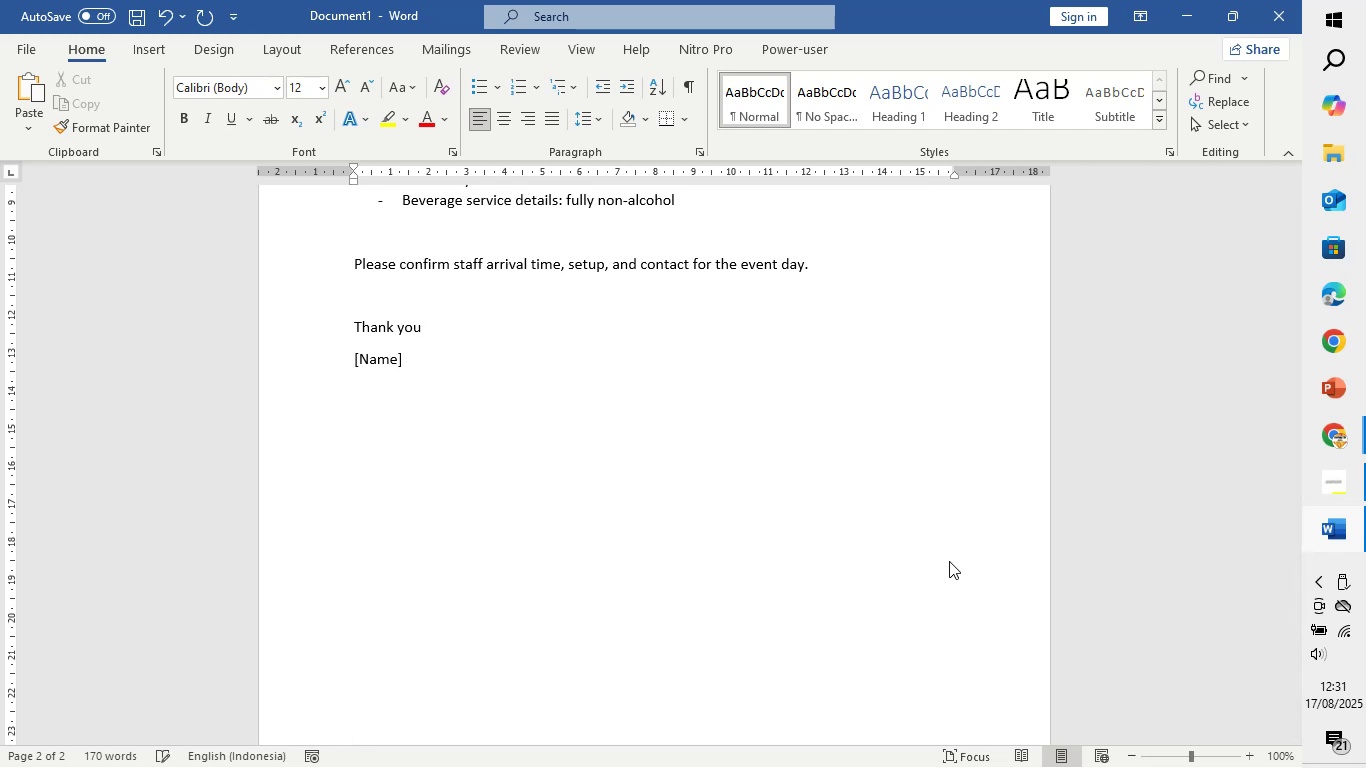 
key(Enter)
 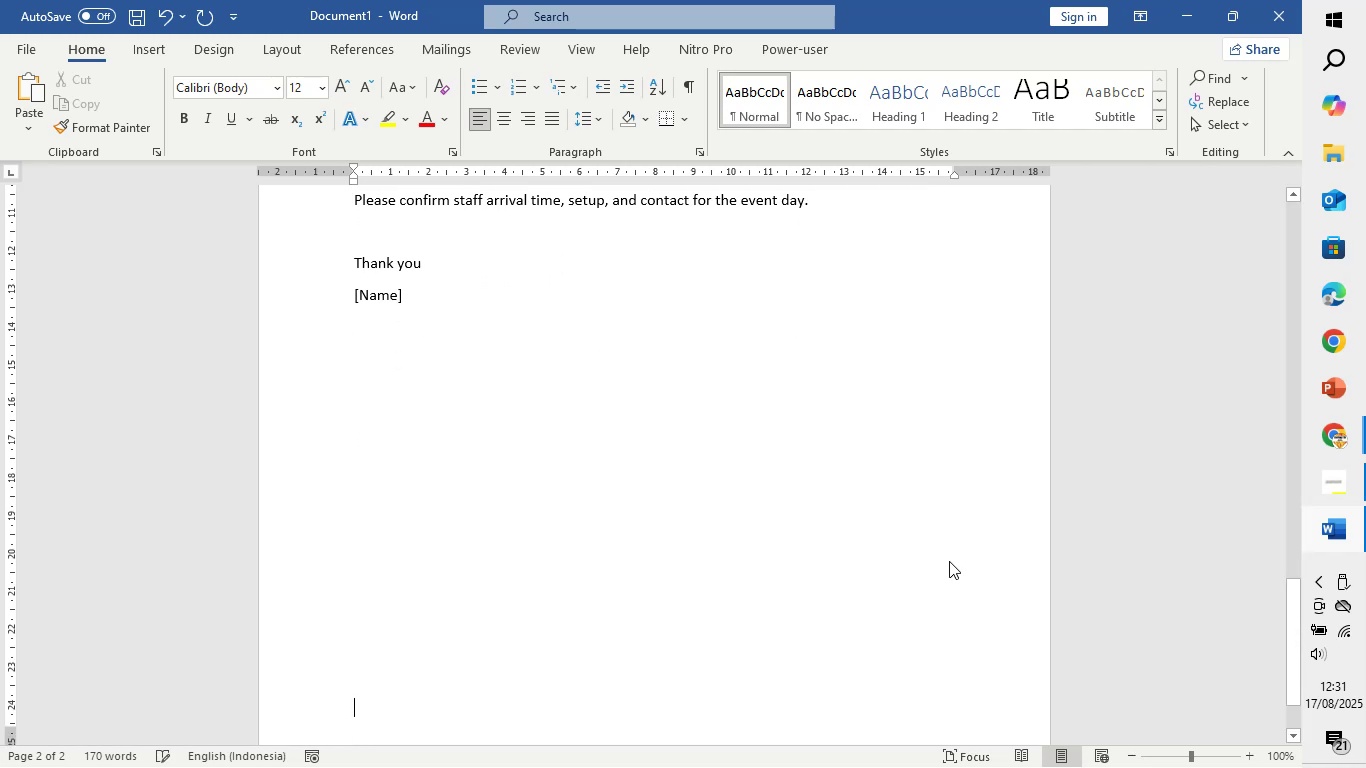 
key(Enter)
 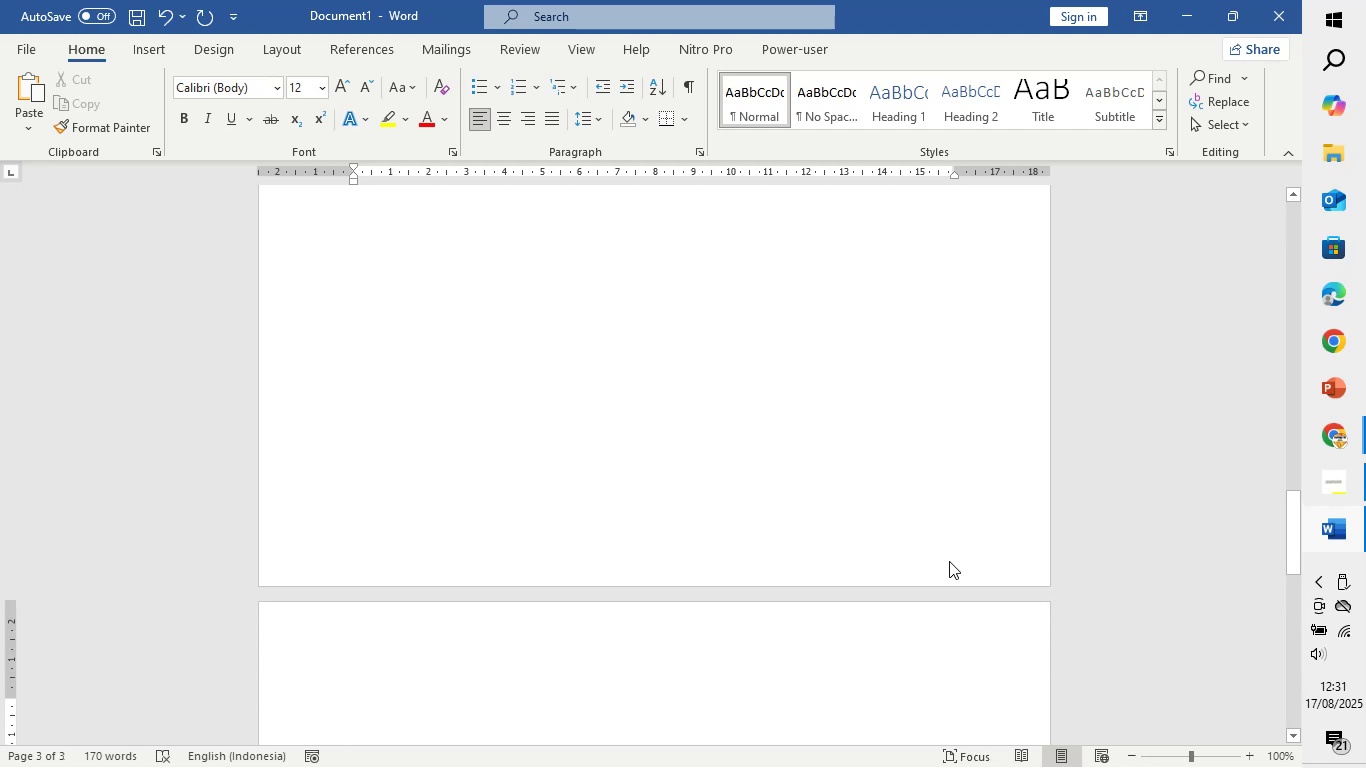 
key(Enter)
 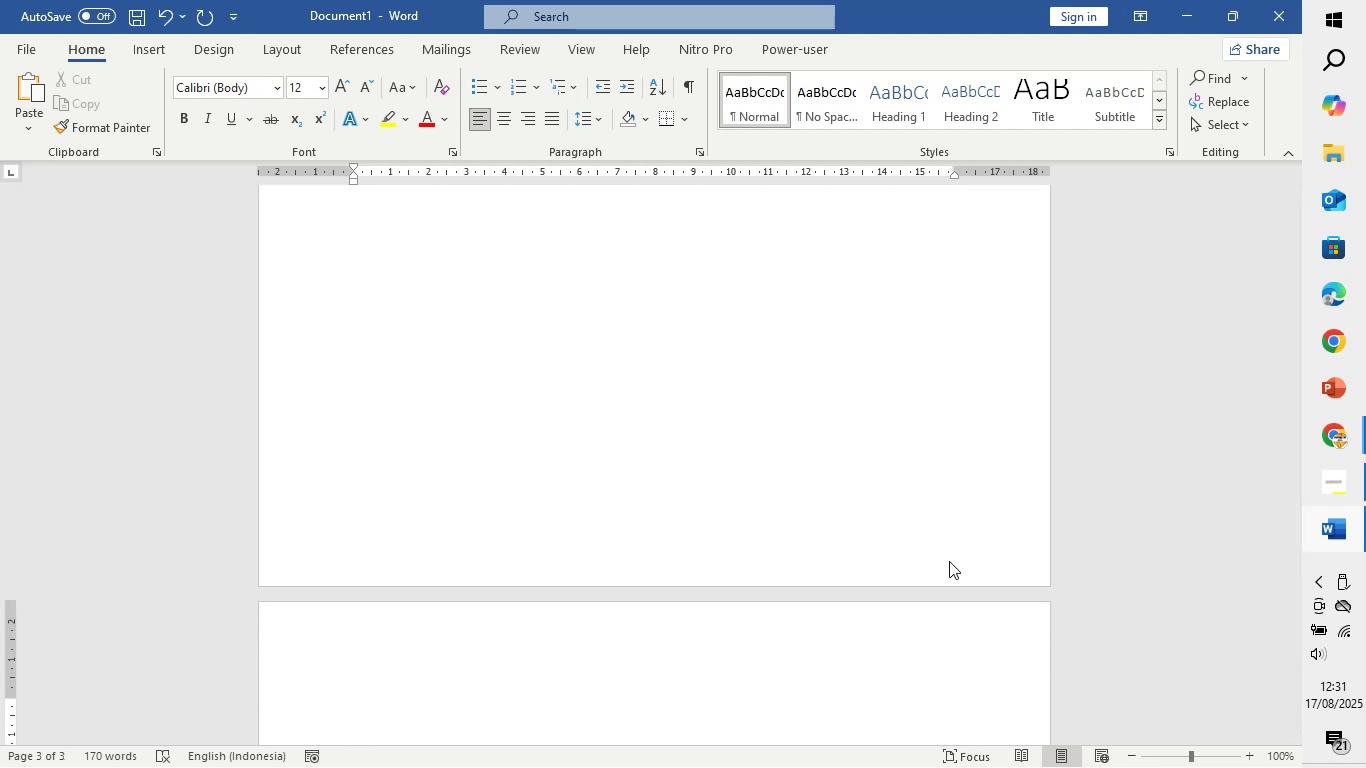 
key(Enter)
 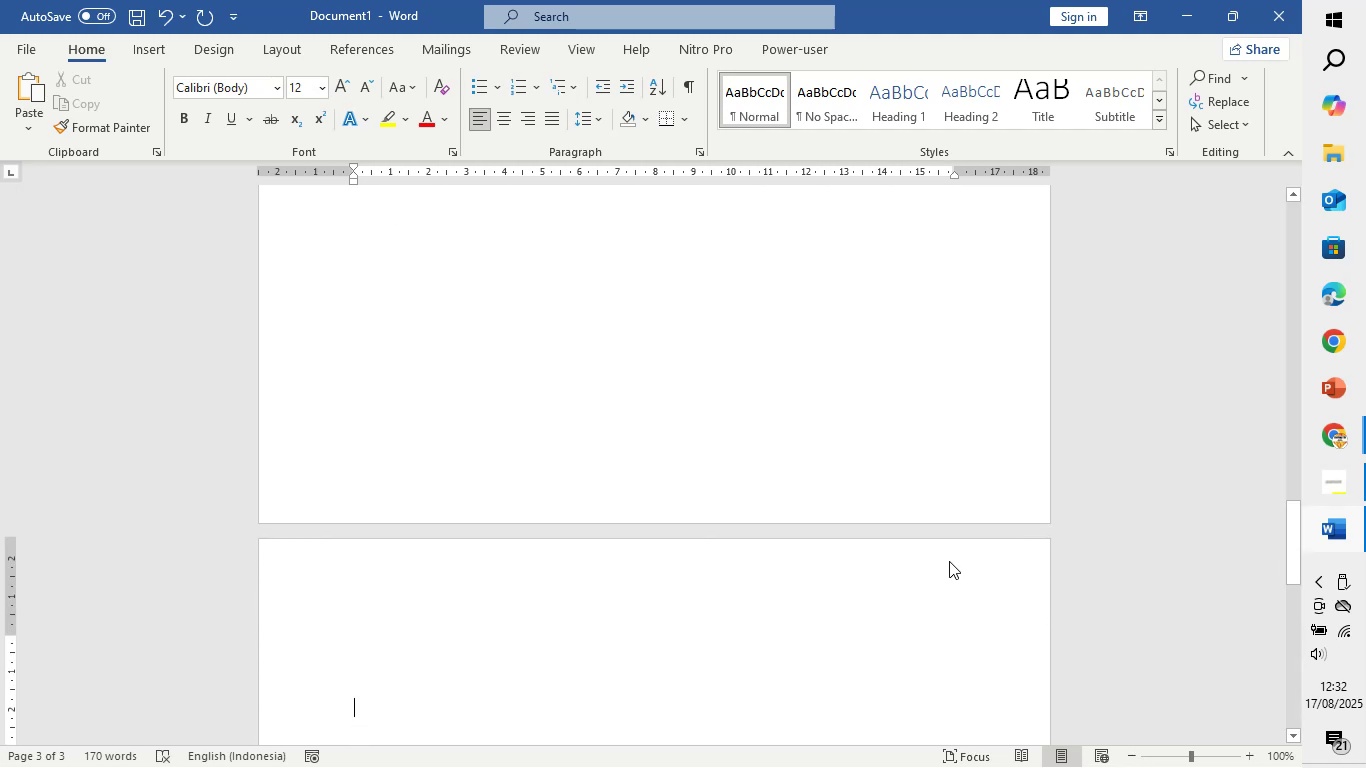 
key(3)
 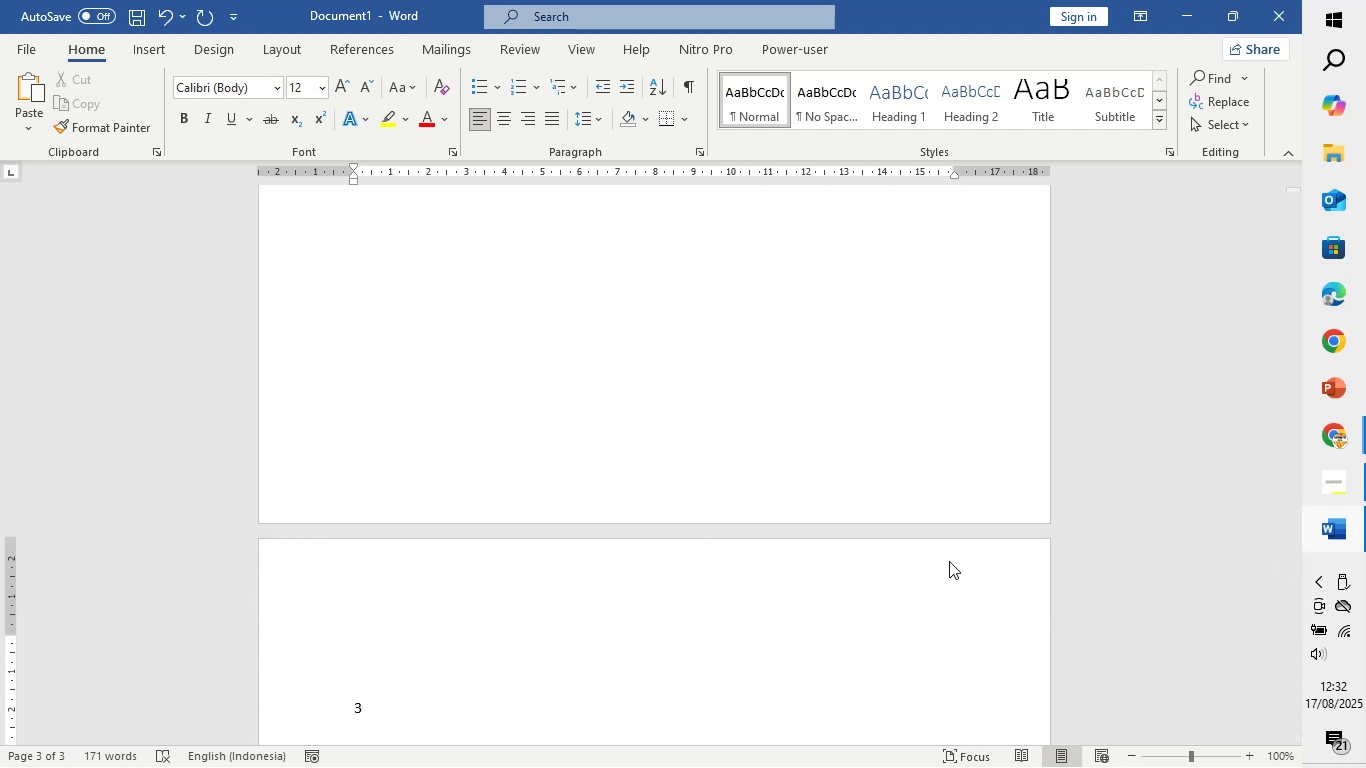 
key(Period)
 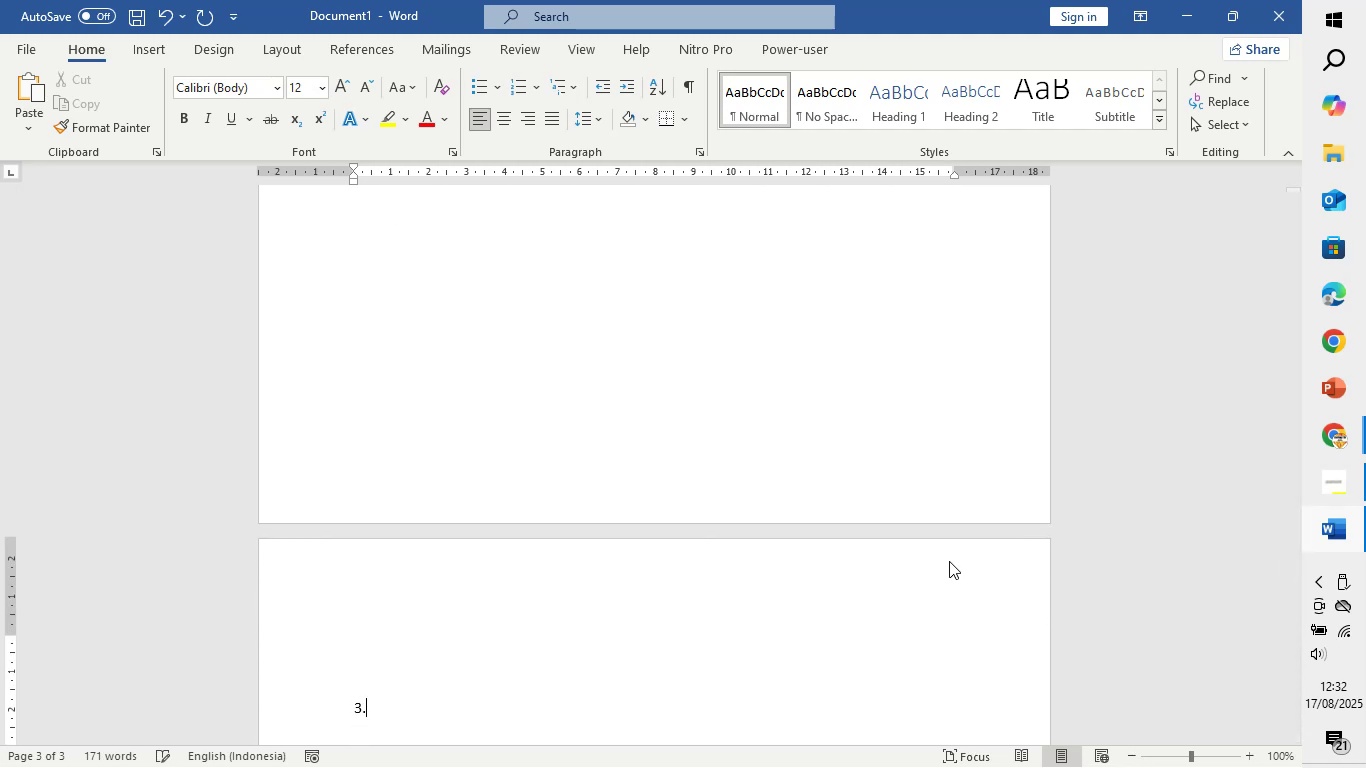 
key(Space)
 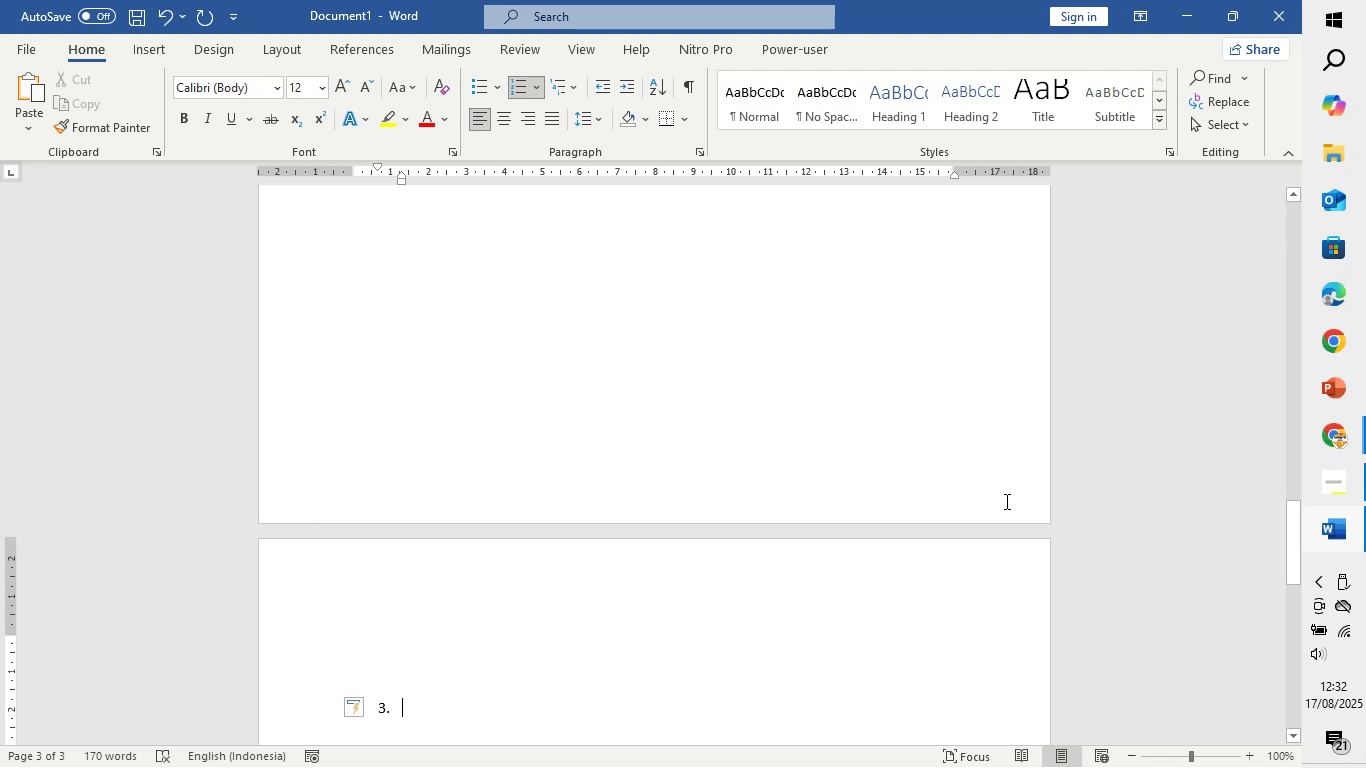 
wait(6.48)
 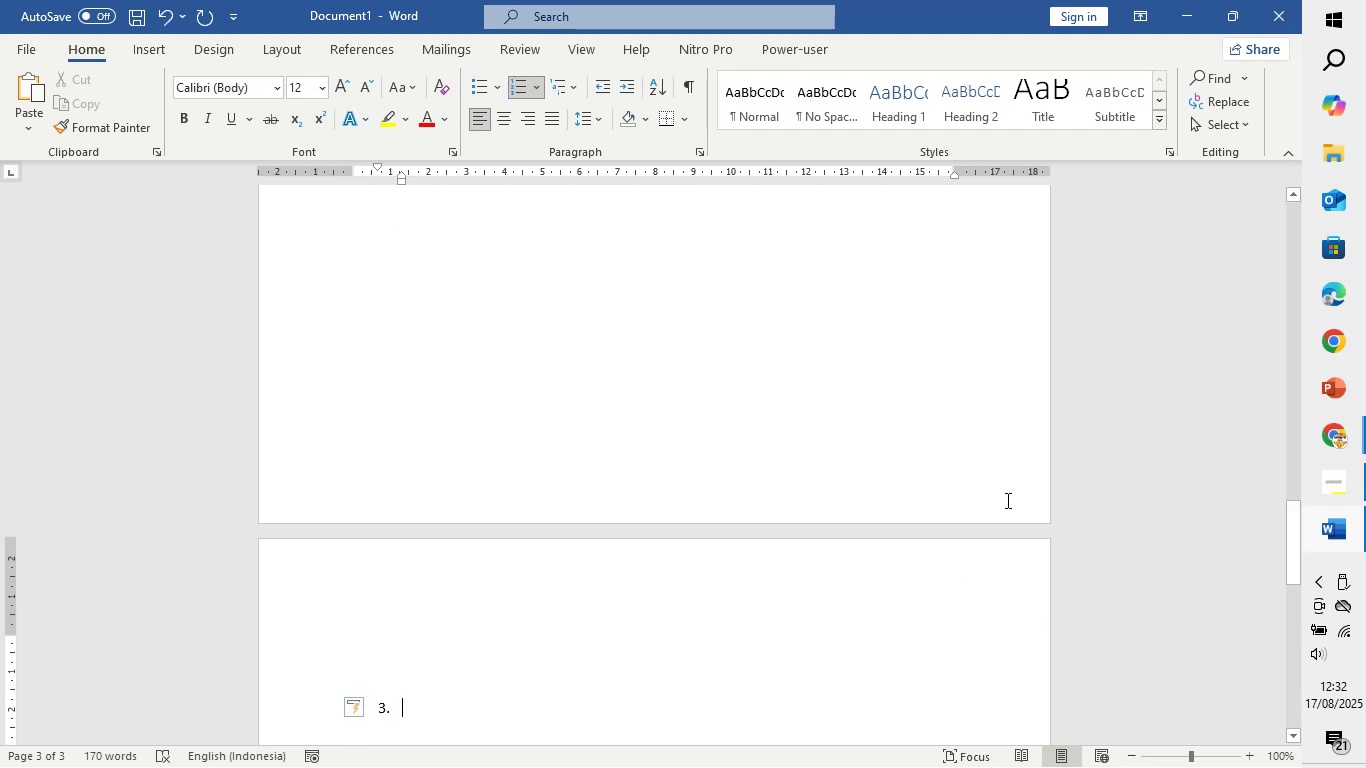 
type(Decoration)
 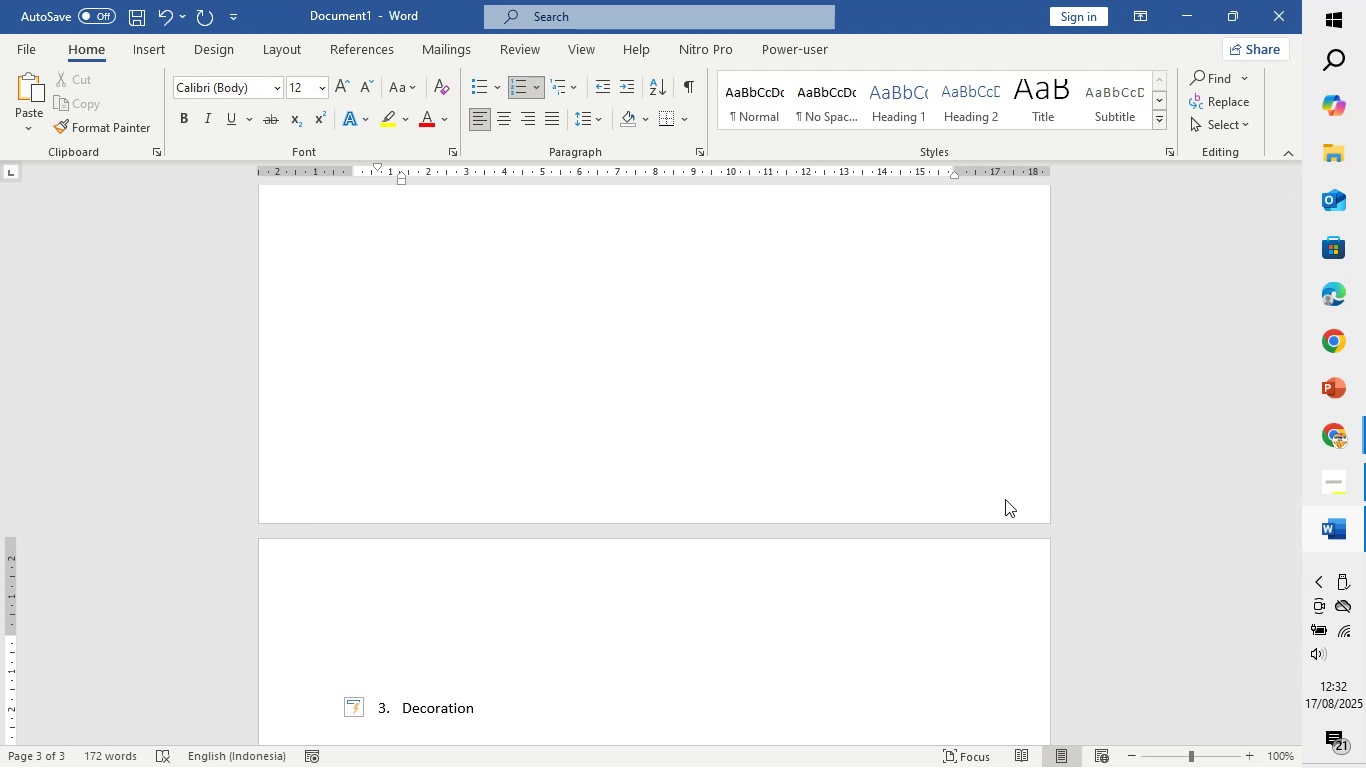 
key(Enter)
 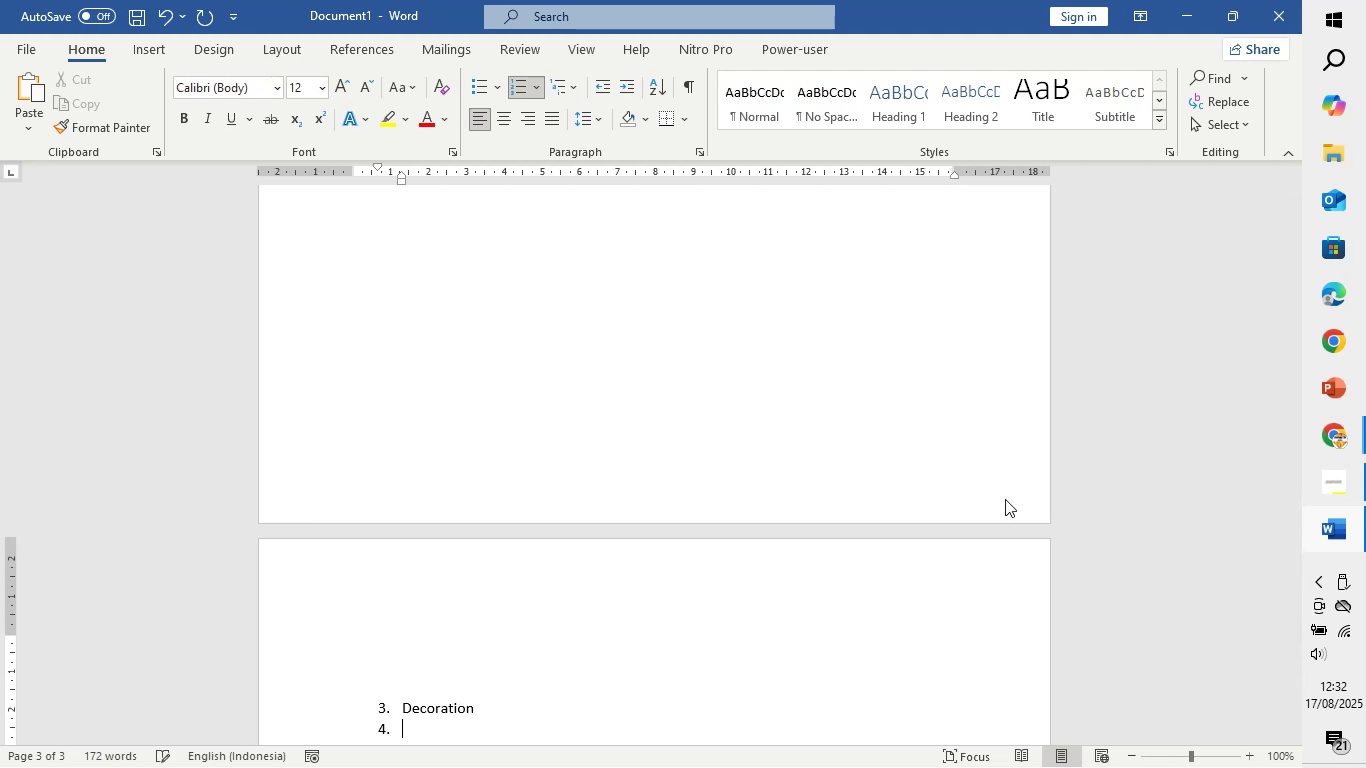 
key(Enter)
 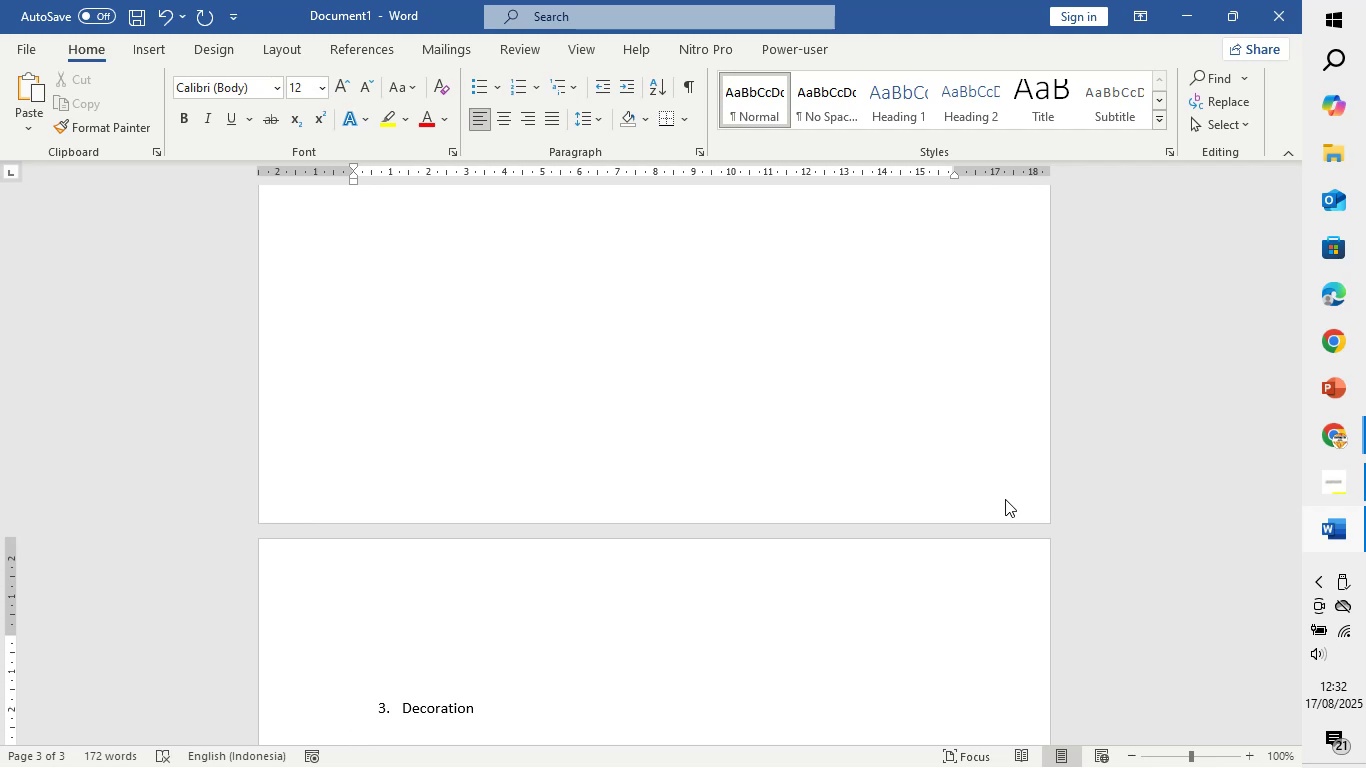 
key(Enter)
 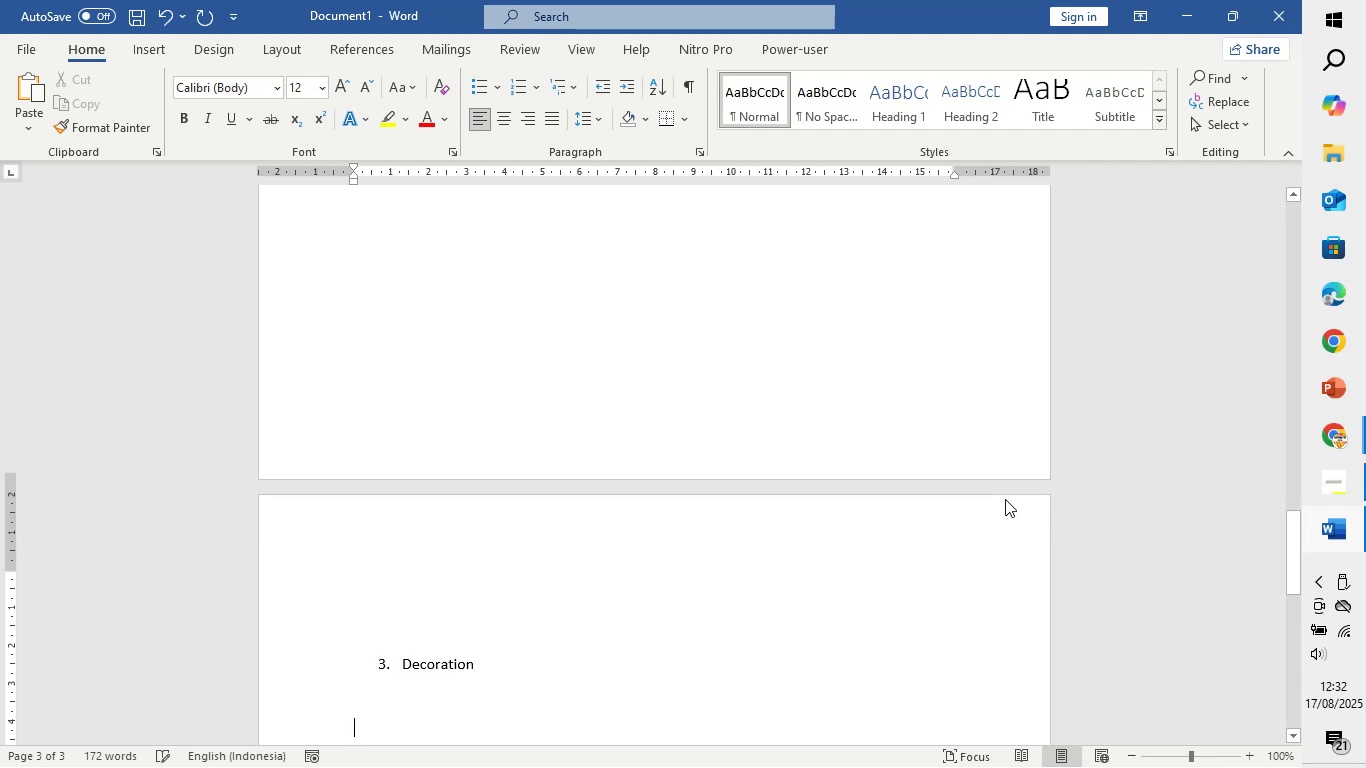 
key(Enter)
 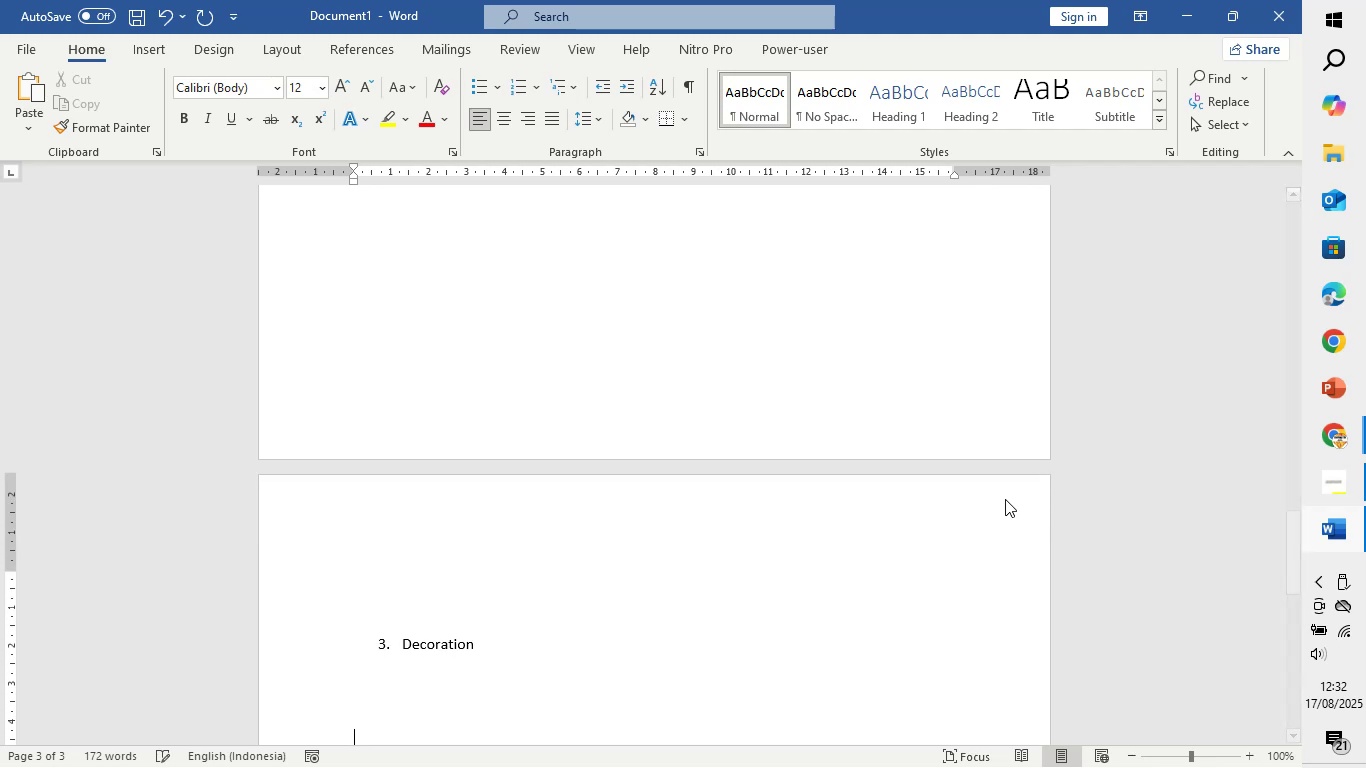 
key(Enter)
 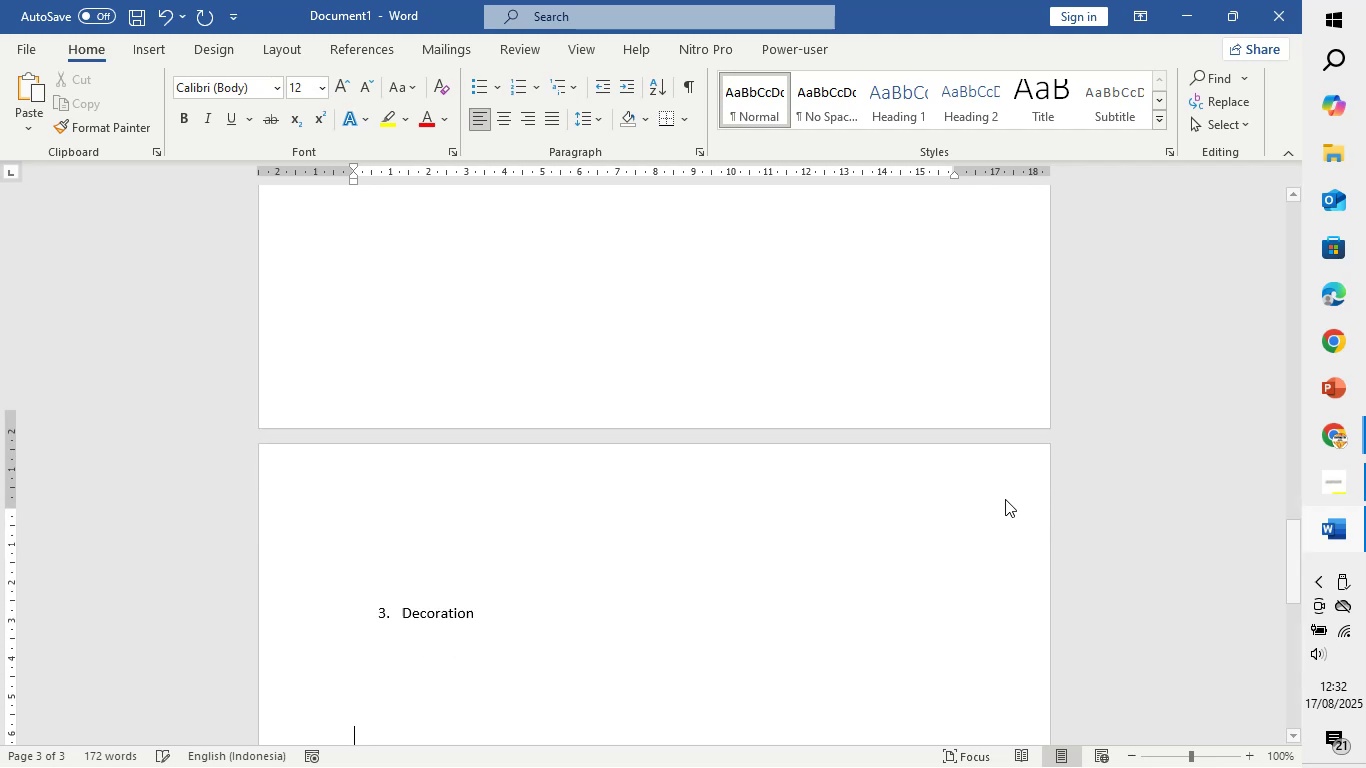 
key(Enter)
 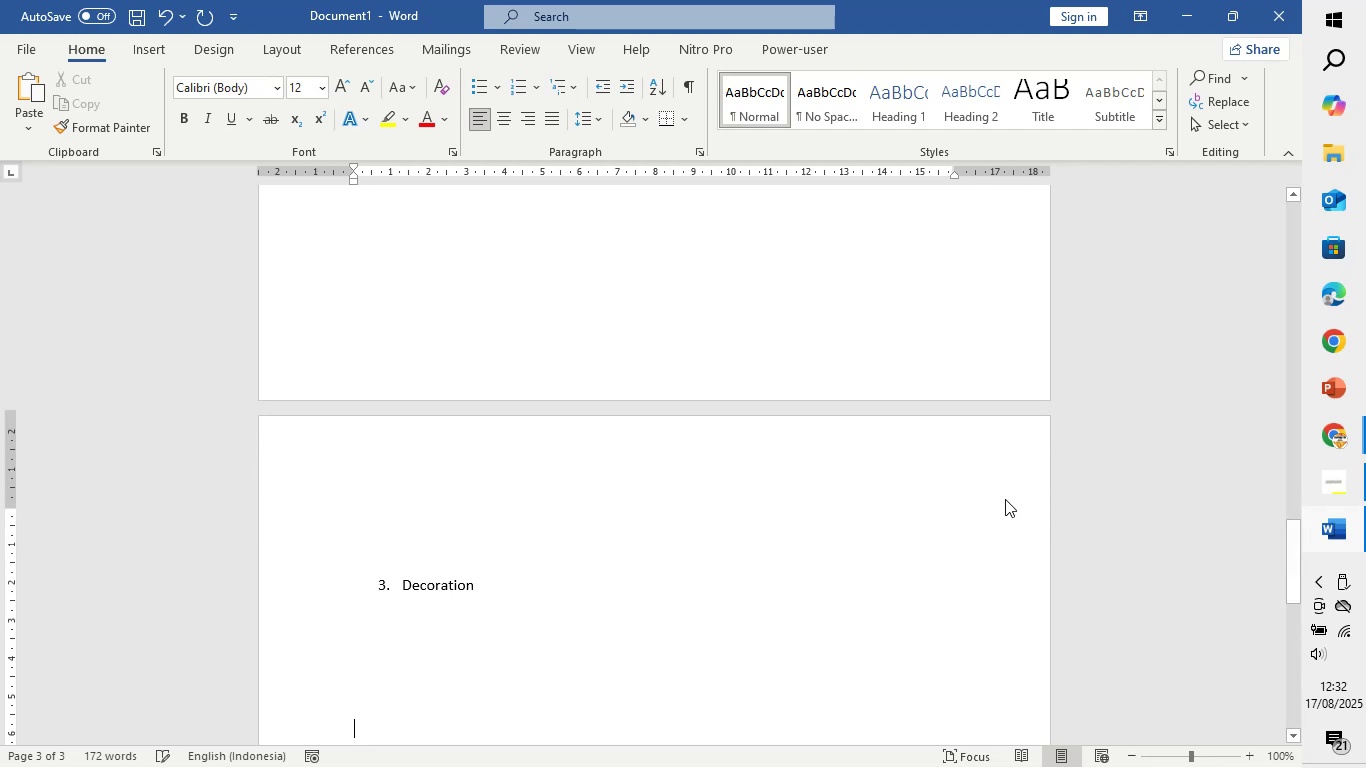 
key(Enter)
 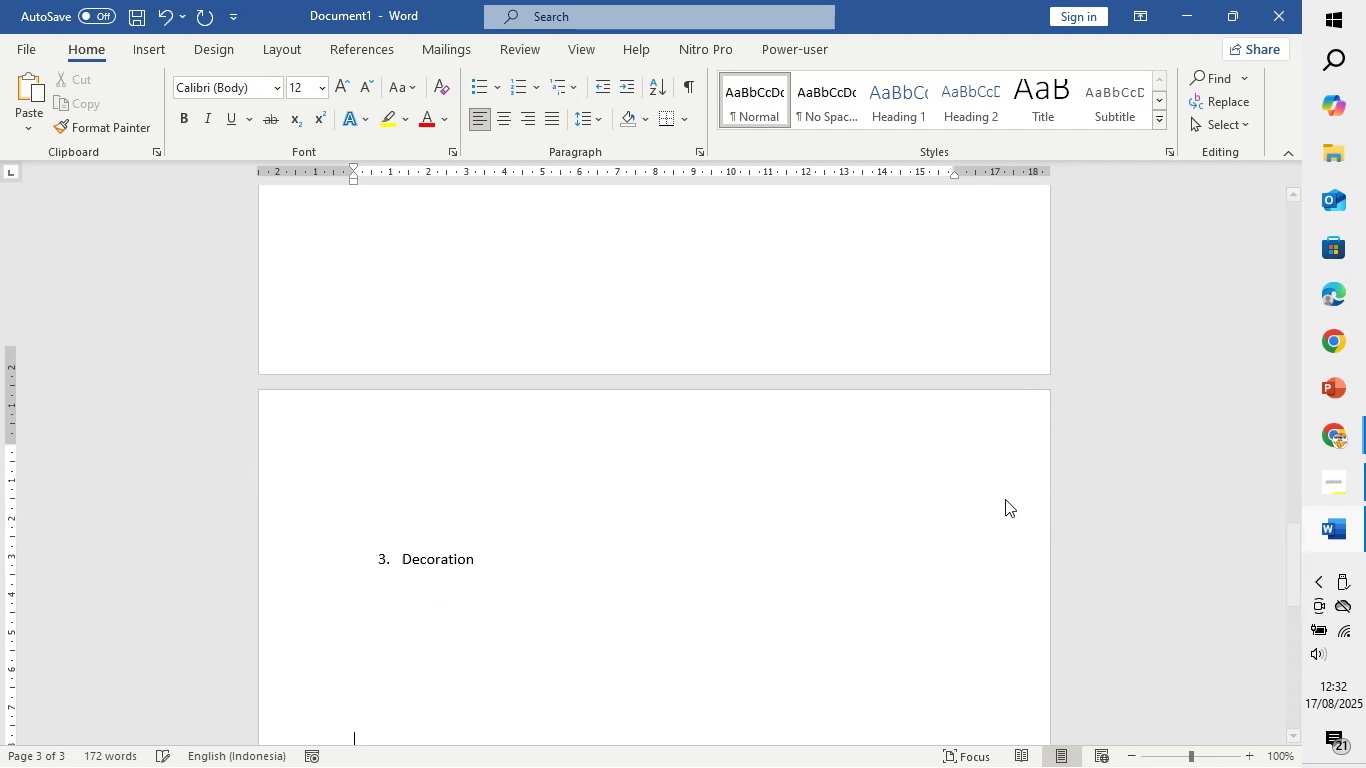 
key(Enter)
 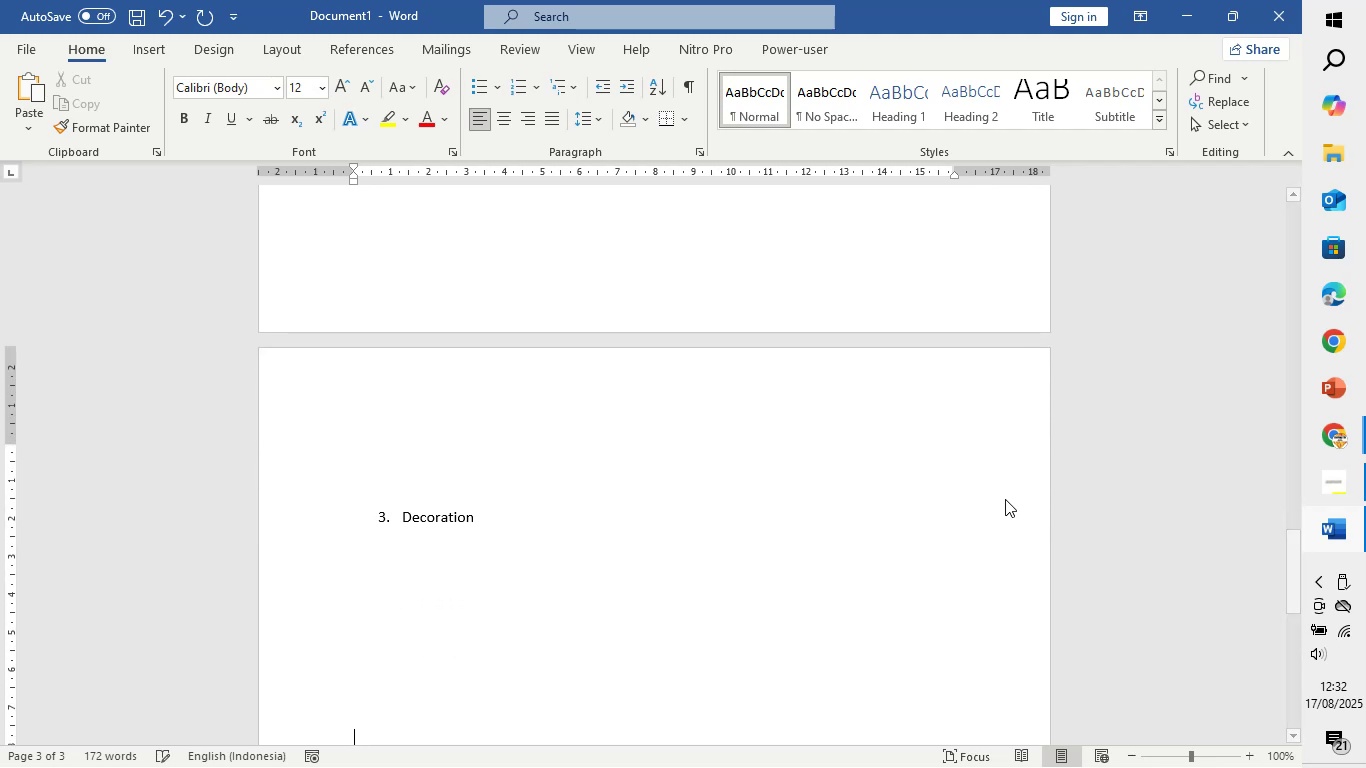 
key(Enter)
 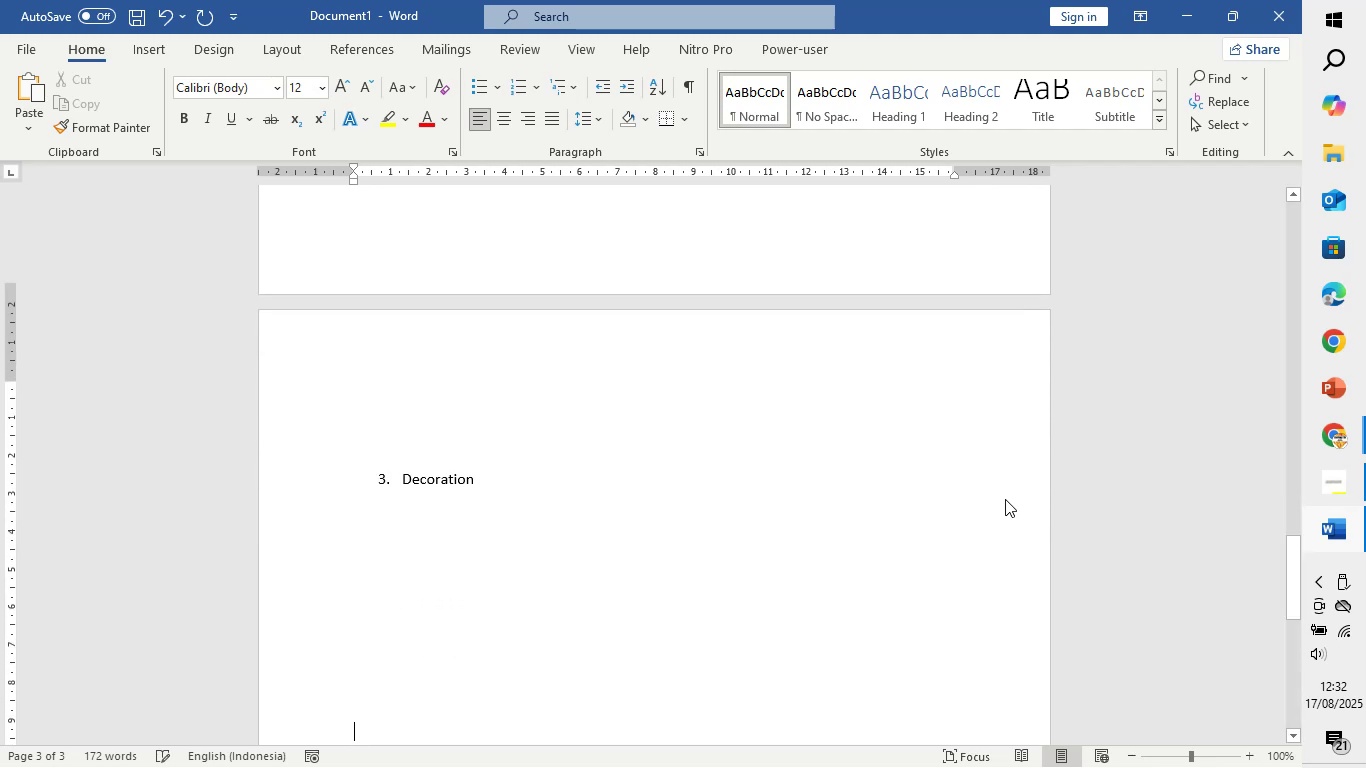 
key(Enter)
 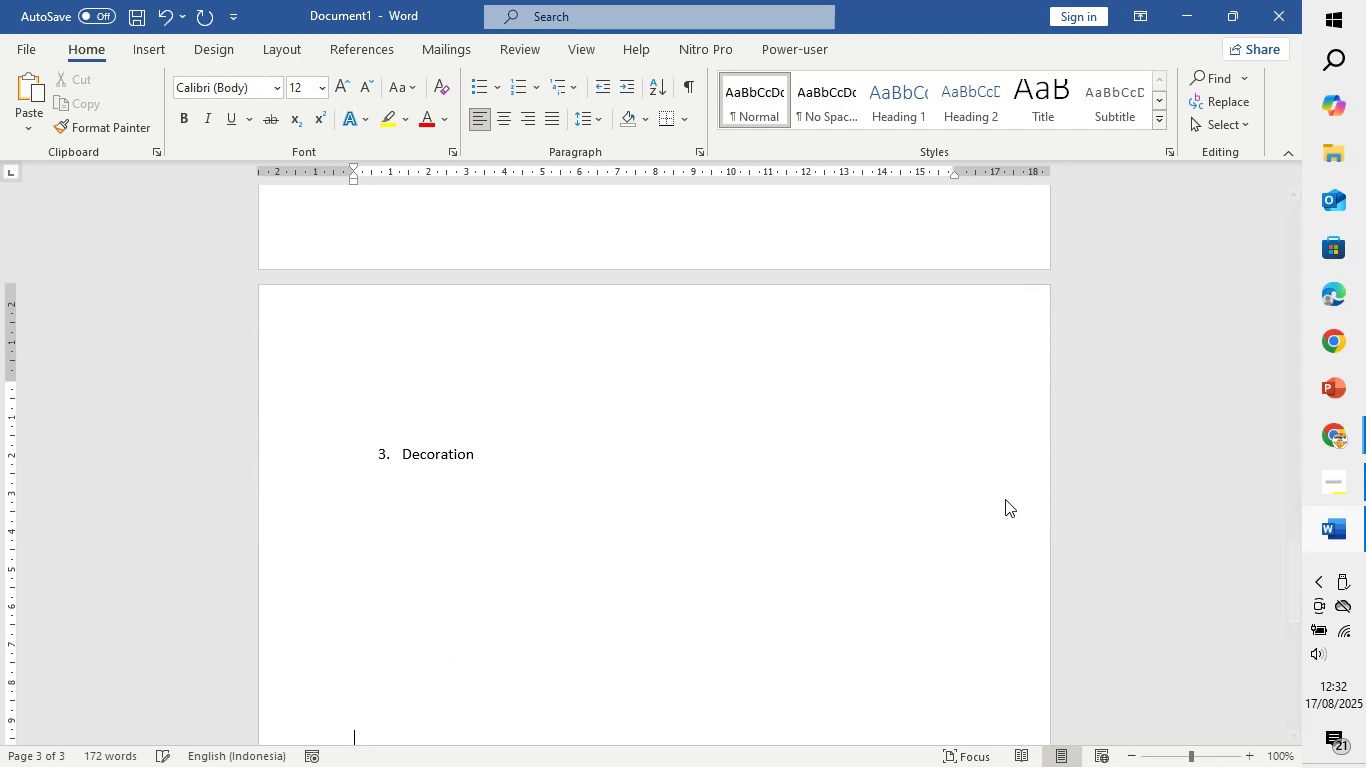 
hold_key(key=ArrowUp, duration=0.83)
 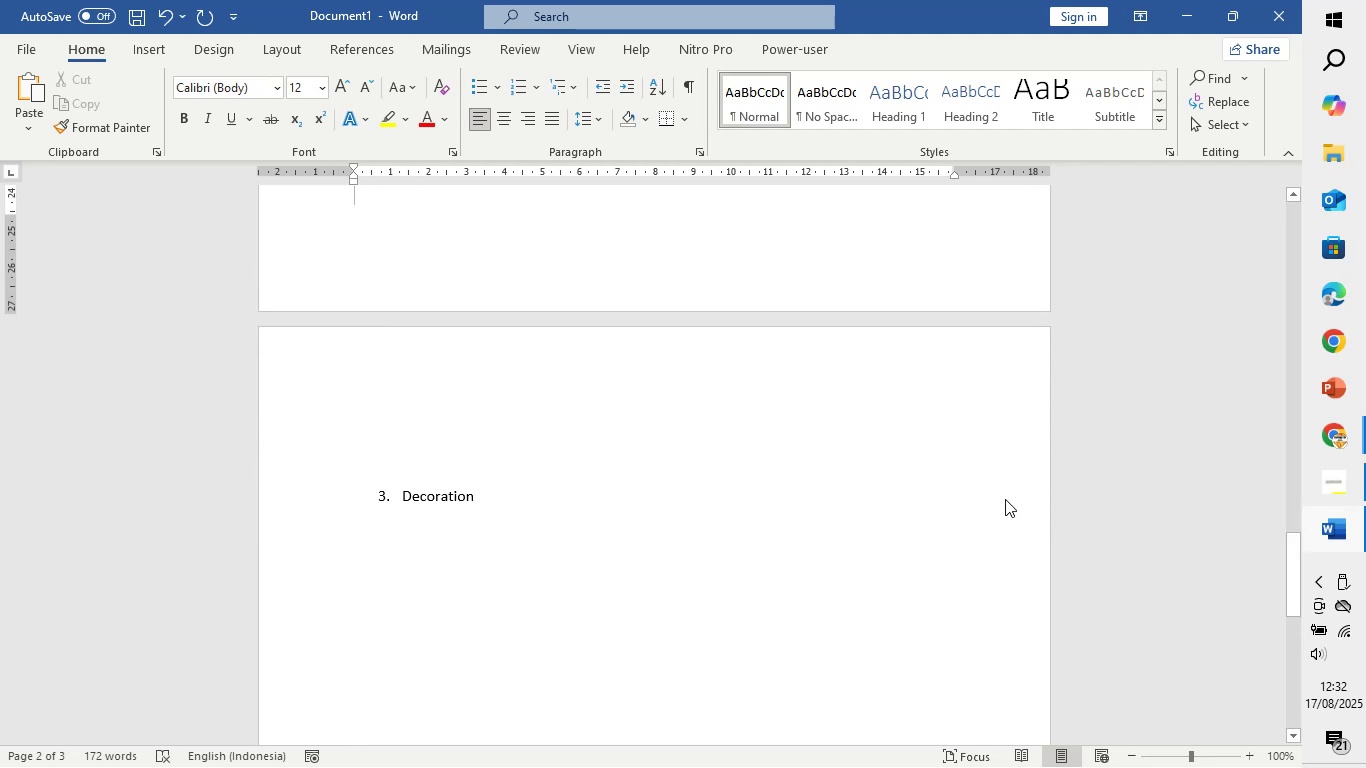 
hold_key(key=ArrowDown, duration=0.52)
 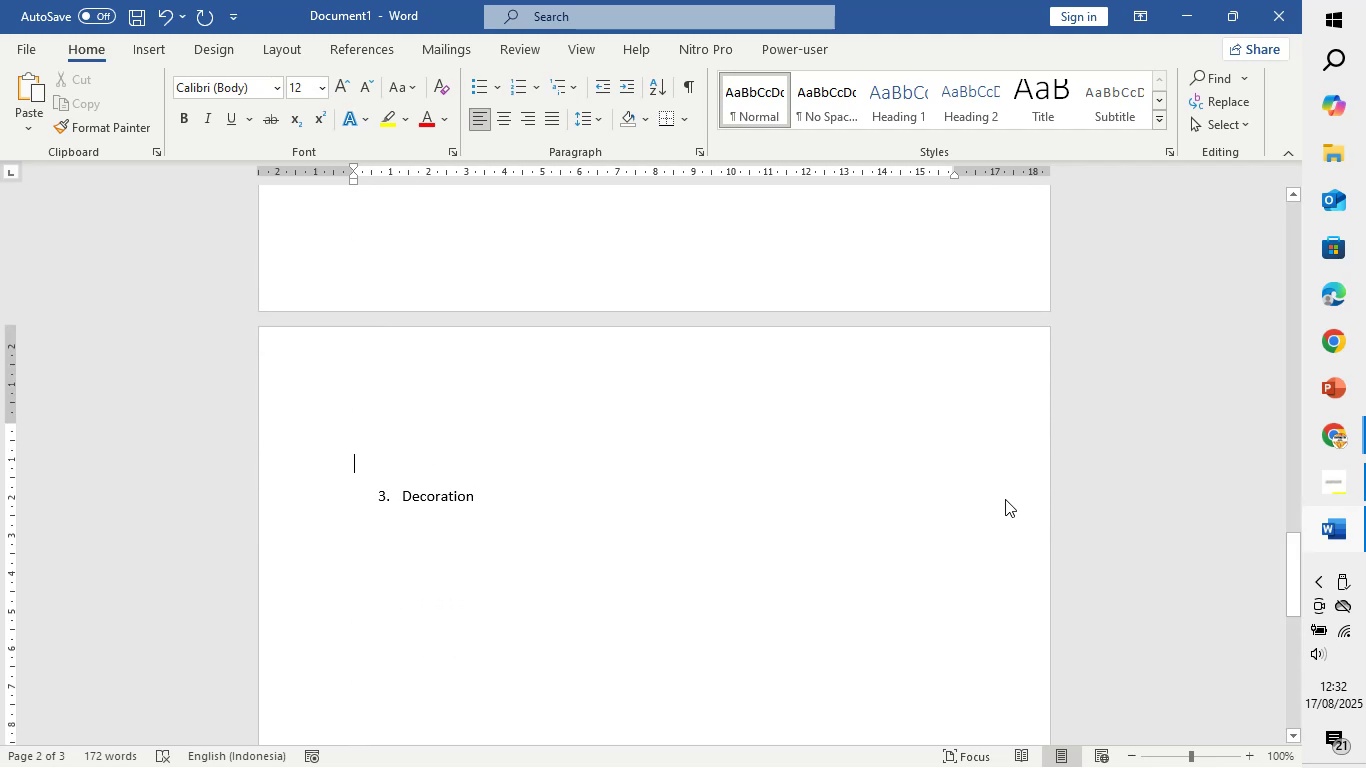 
key(ArrowDown)
 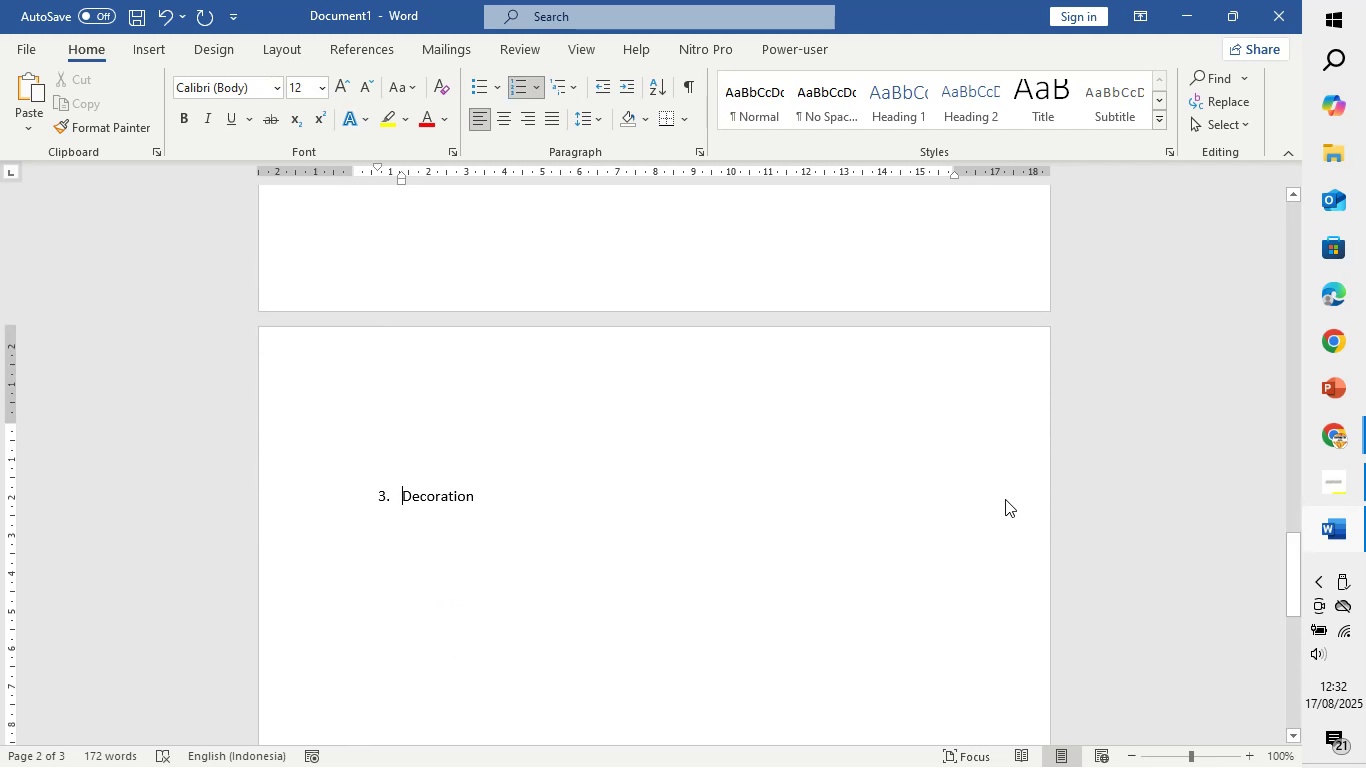 
key(ArrowDown)
 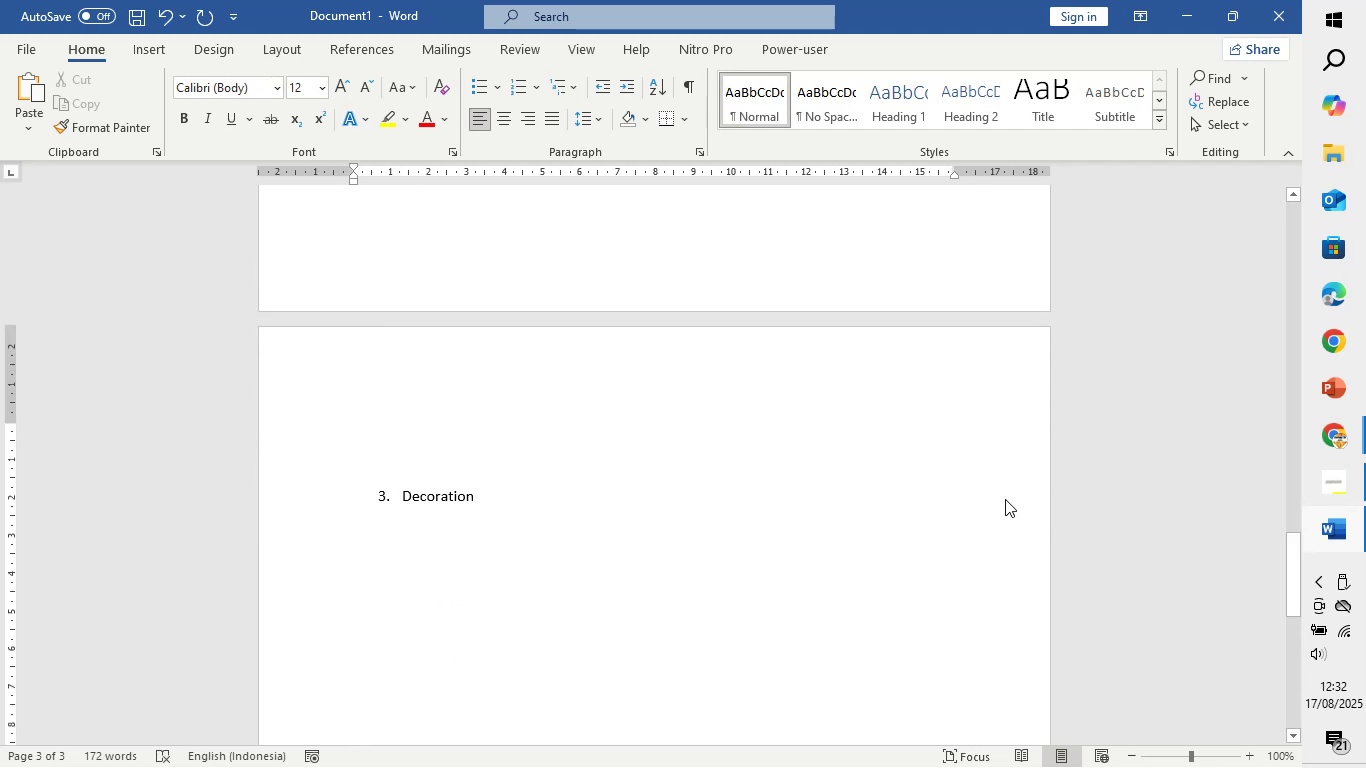 
type(Subject: )
 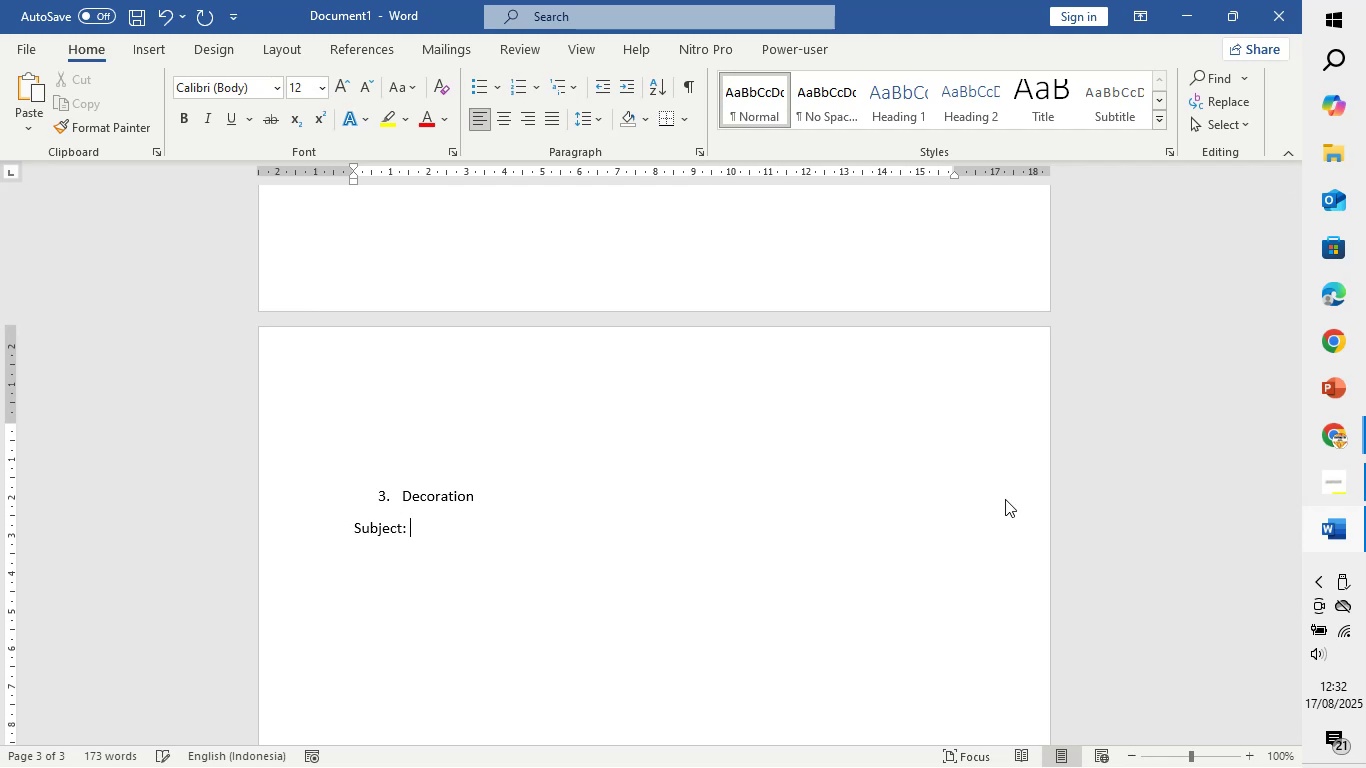 
type(Finnal Com)
key(Backspace)
type(nfirmation - )
 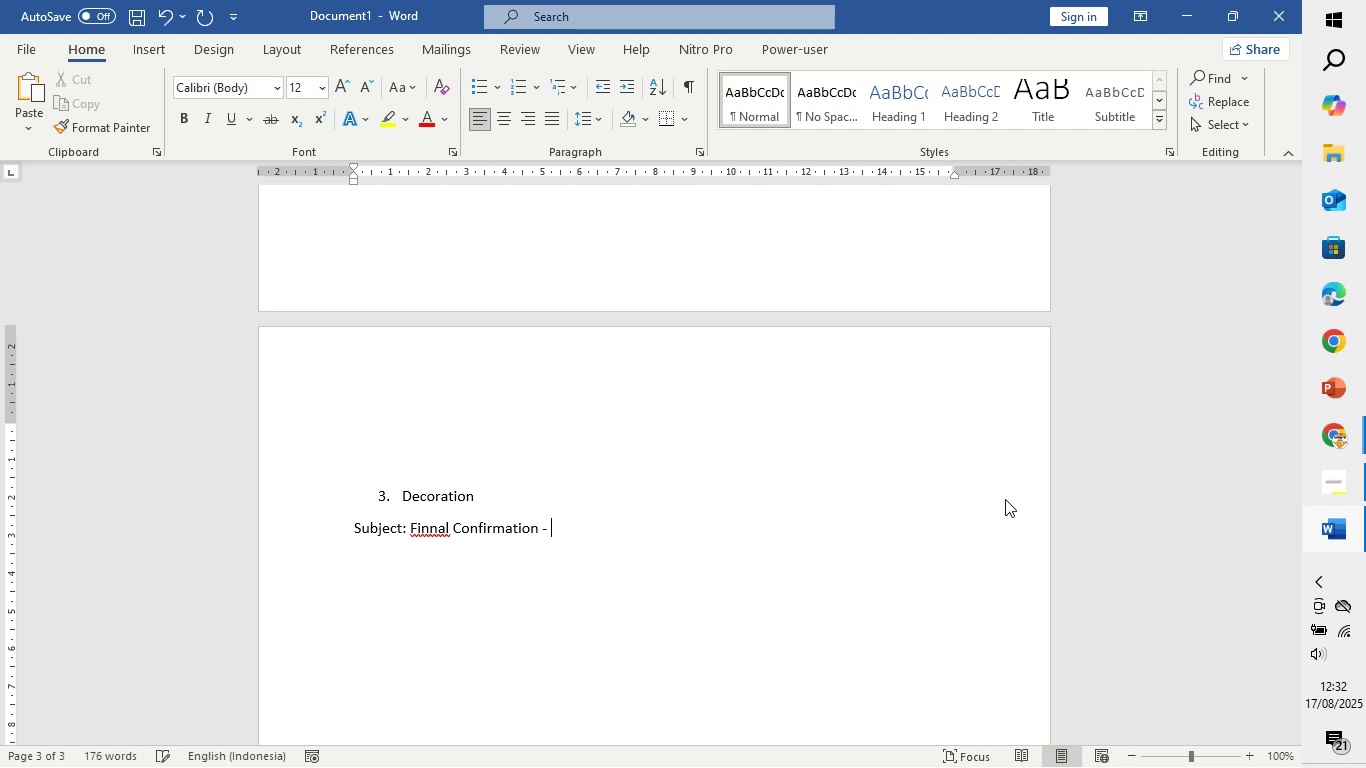 
type(Wedding F;oral)
key(Backspace)
key(Backspace)
key(Backspace)
key(Backspace)
key(Backspace)
type(loral and de)
key(Backspace)
key(Backspace)
type(Decoratino s)
key(Backspace)
type(Set up)
 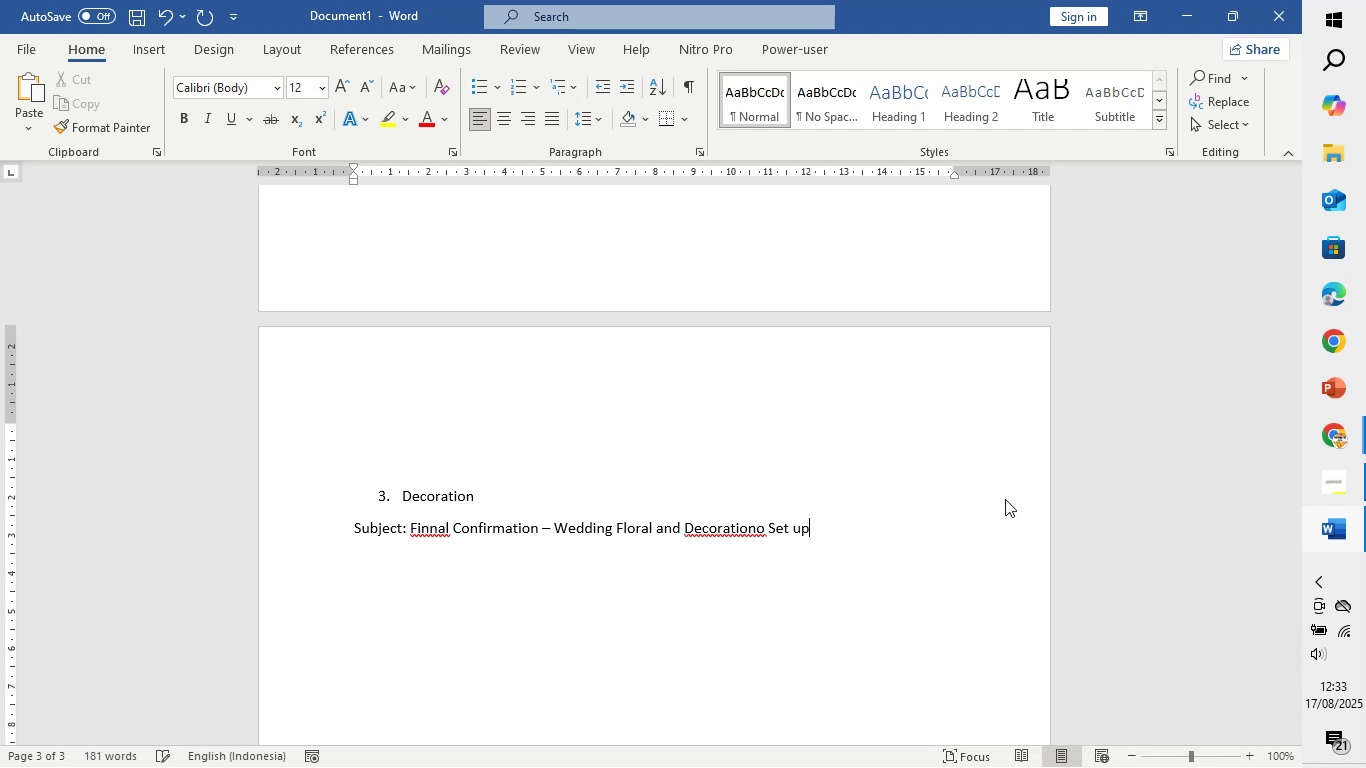 
key(Enter)
 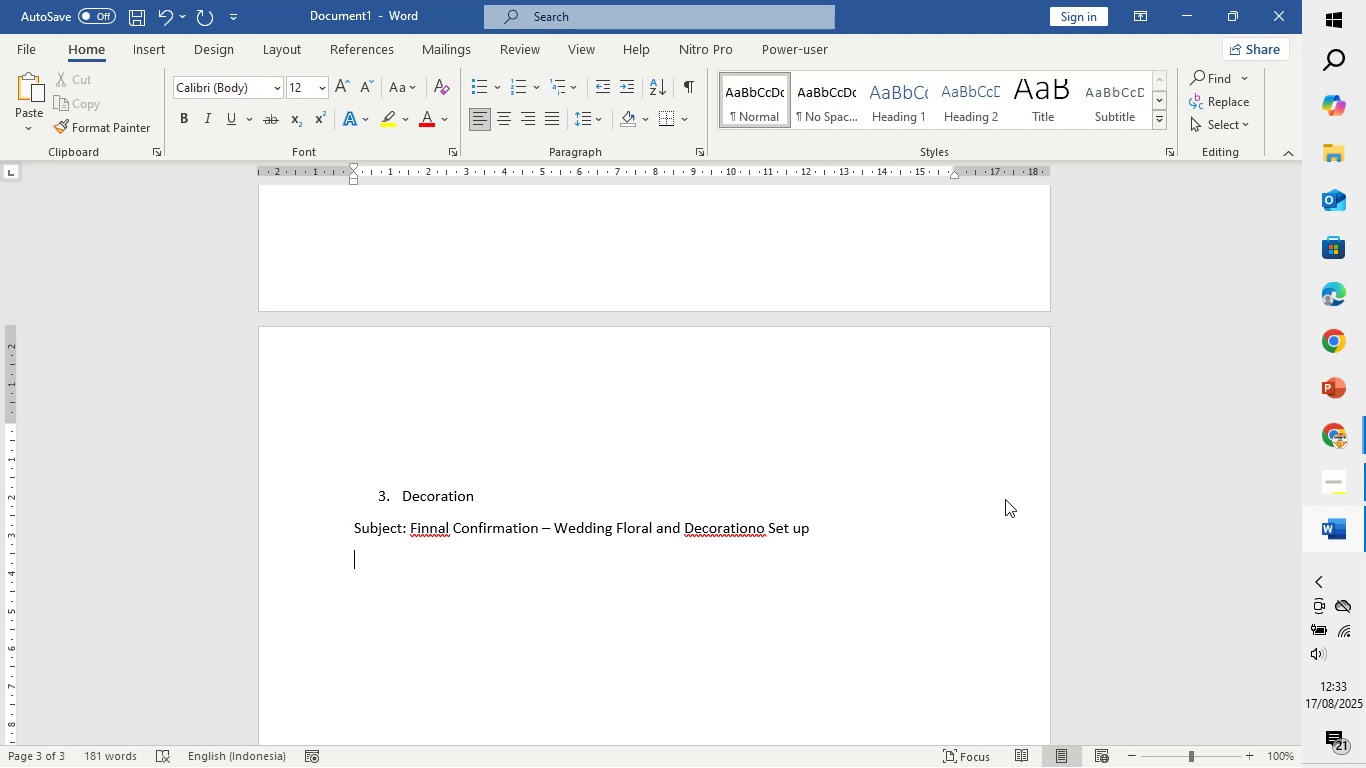 
key(Enter)
 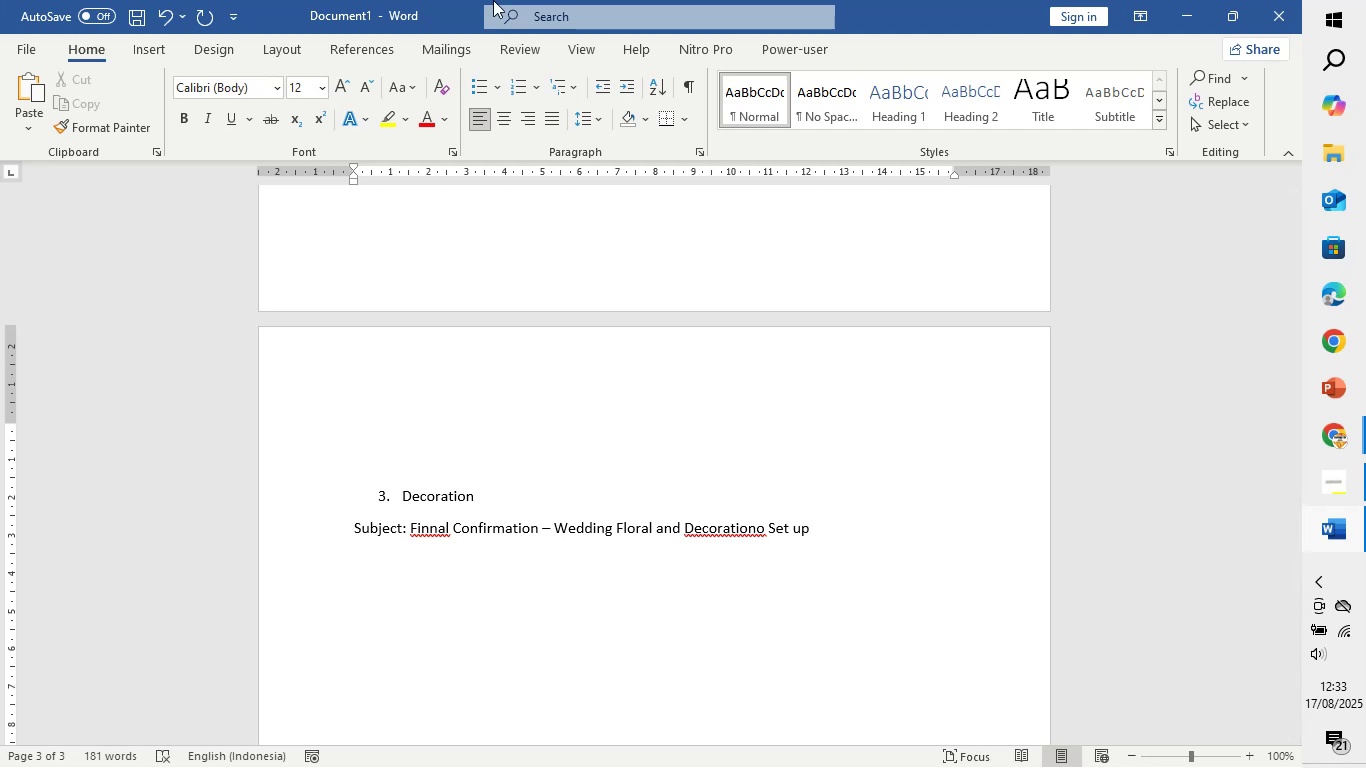 
wait(5.37)
 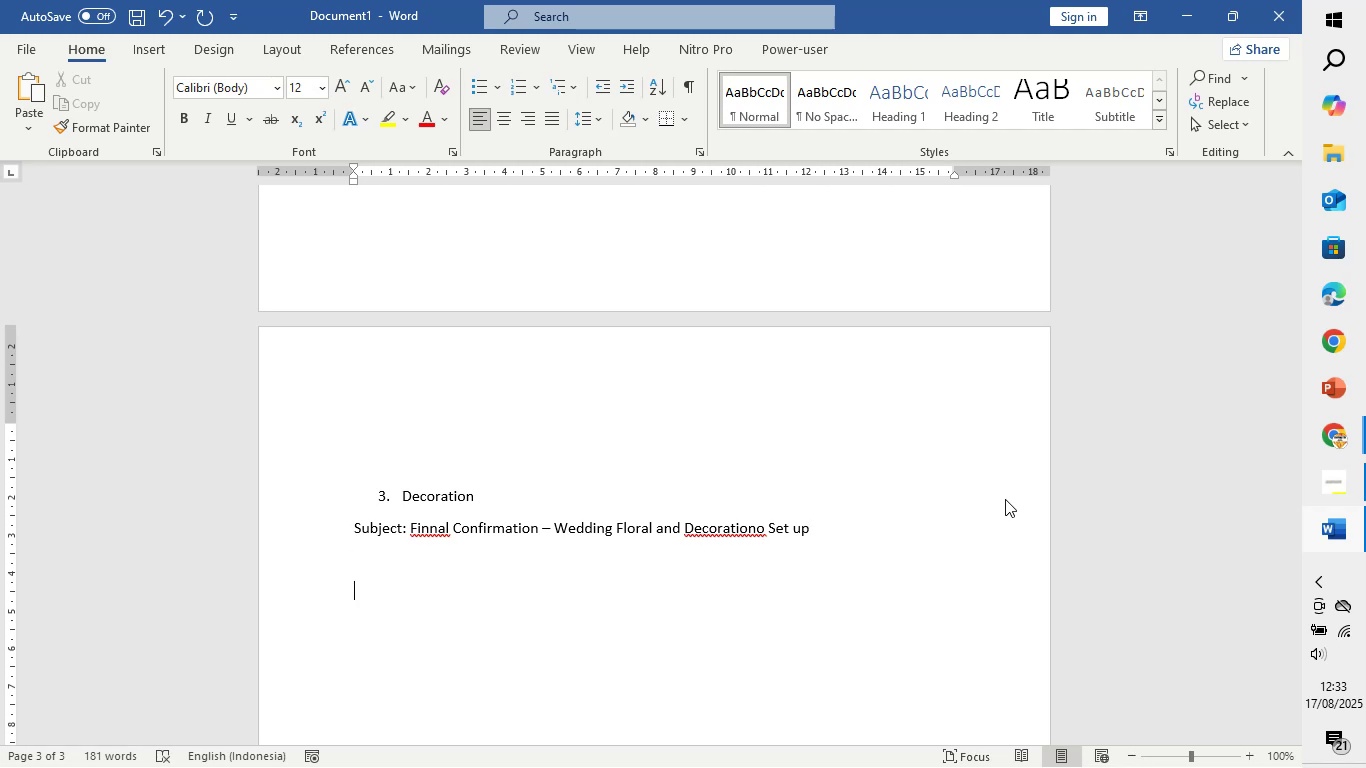 
right_click([741, 523])
 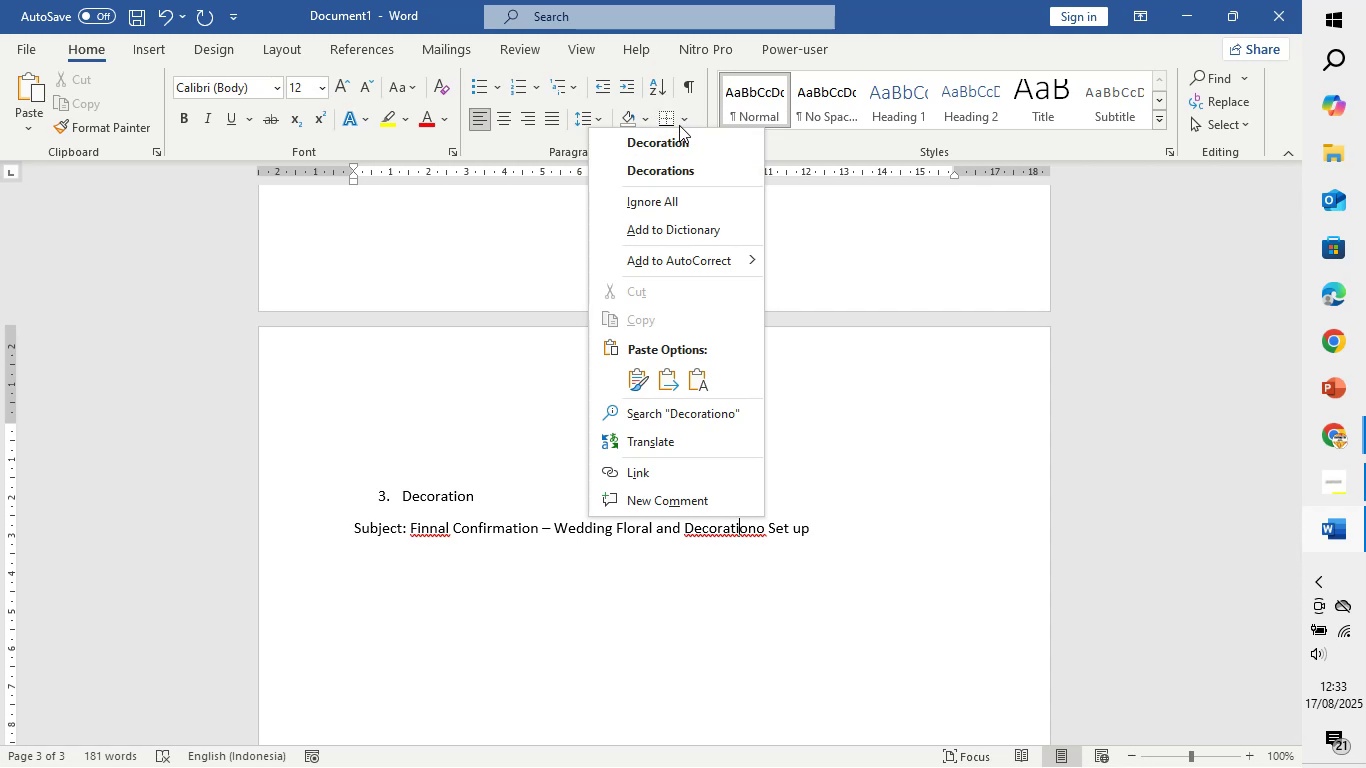 
left_click([677, 140])
 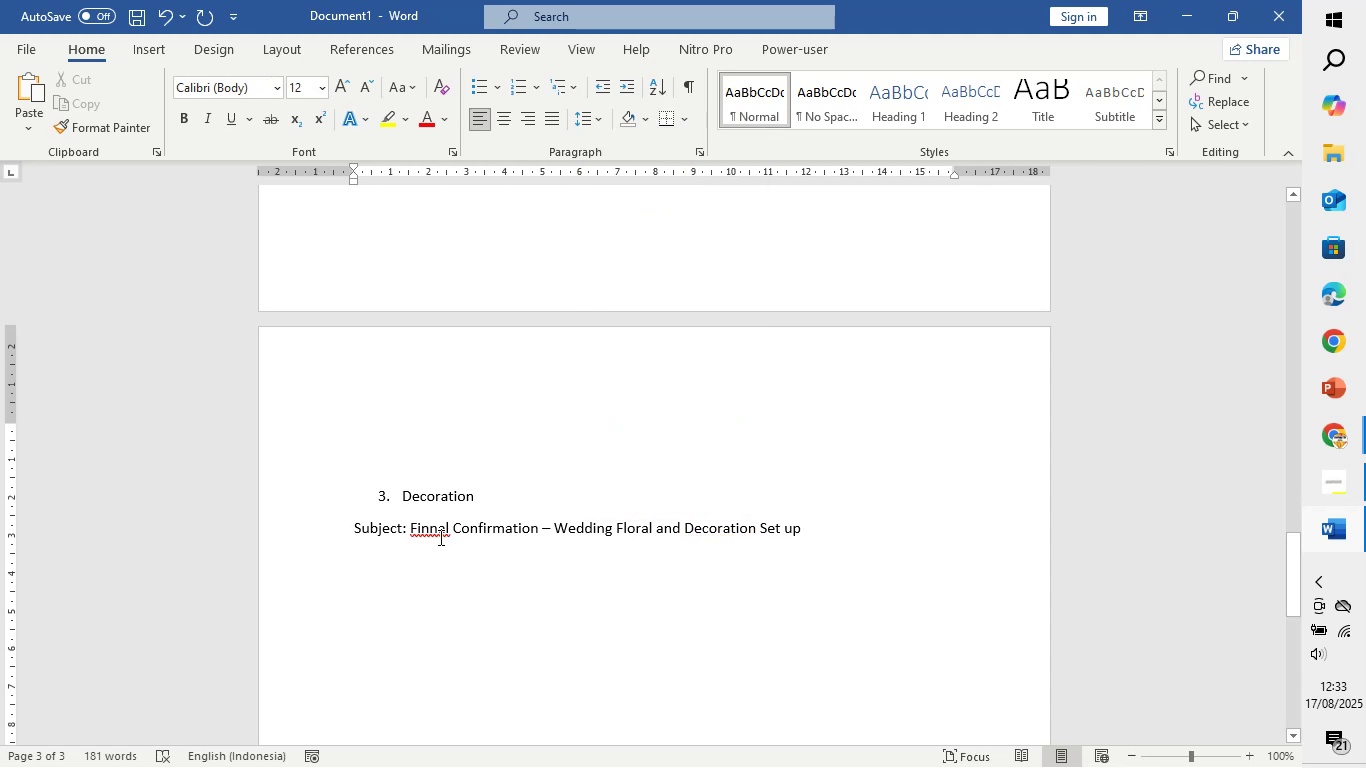 
right_click([439, 537])
 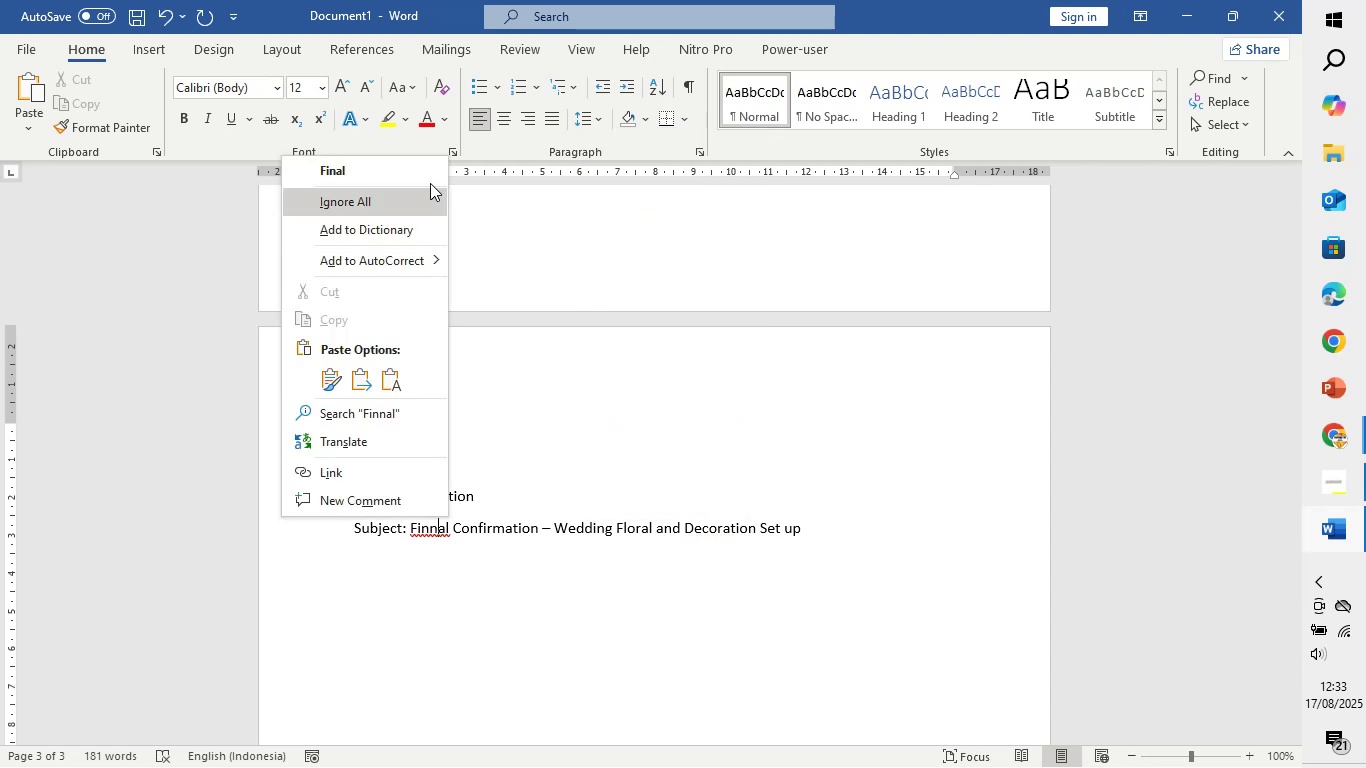 
left_click([430, 168])
 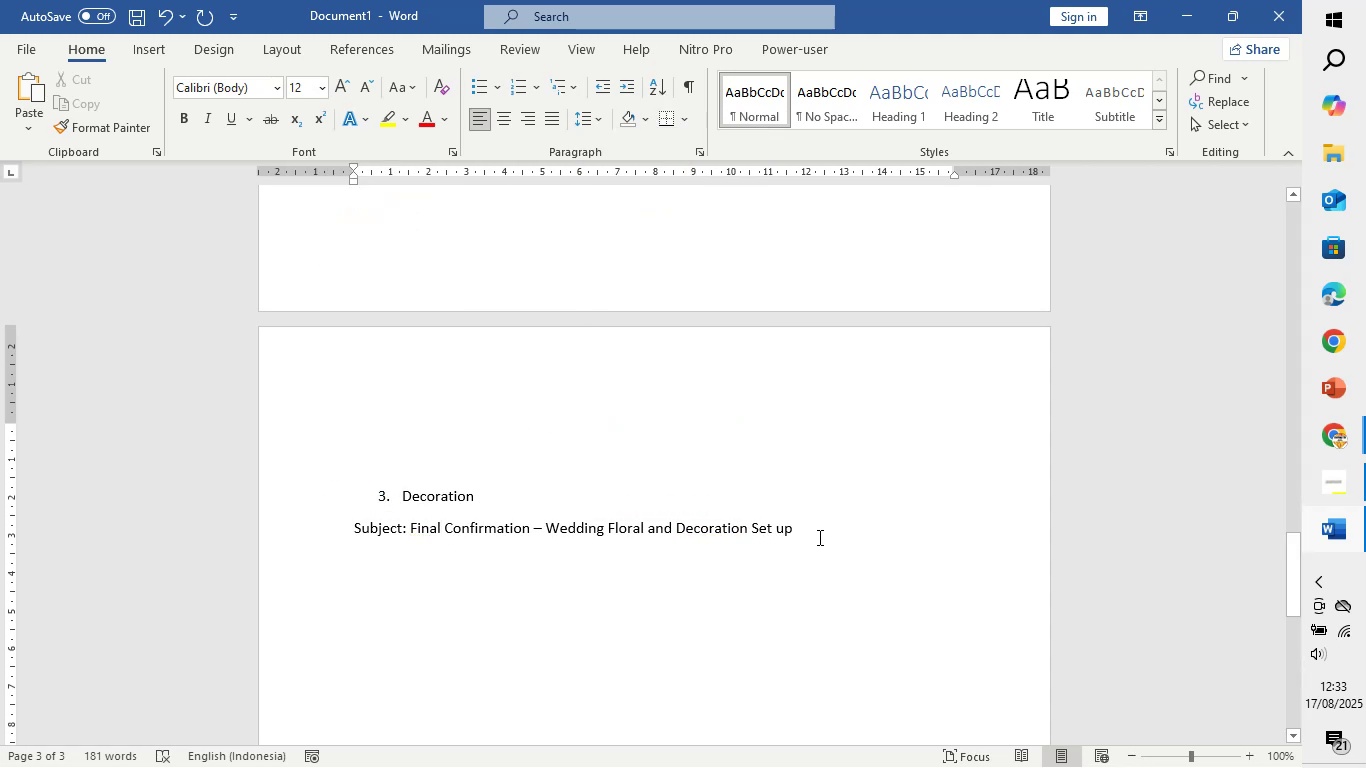 
left_click([818, 537])
 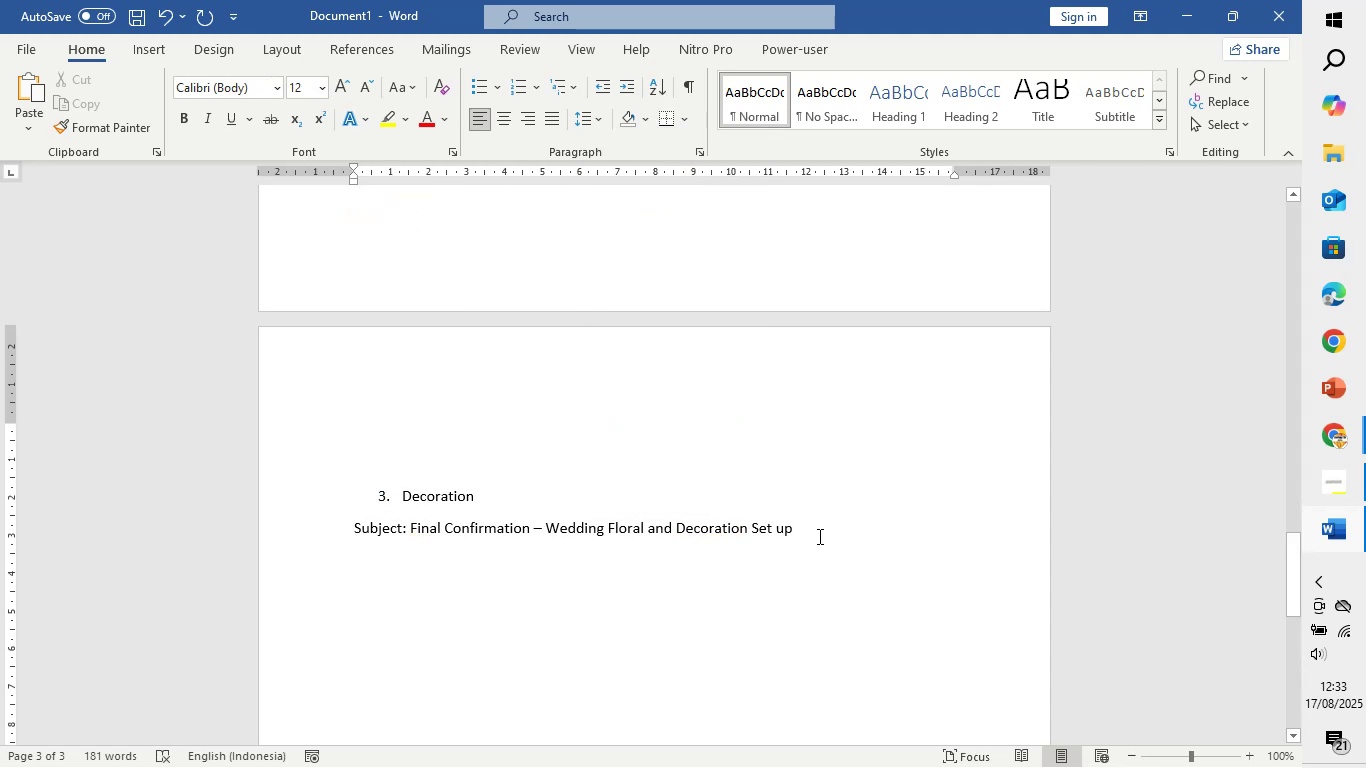 
key(Enter)
 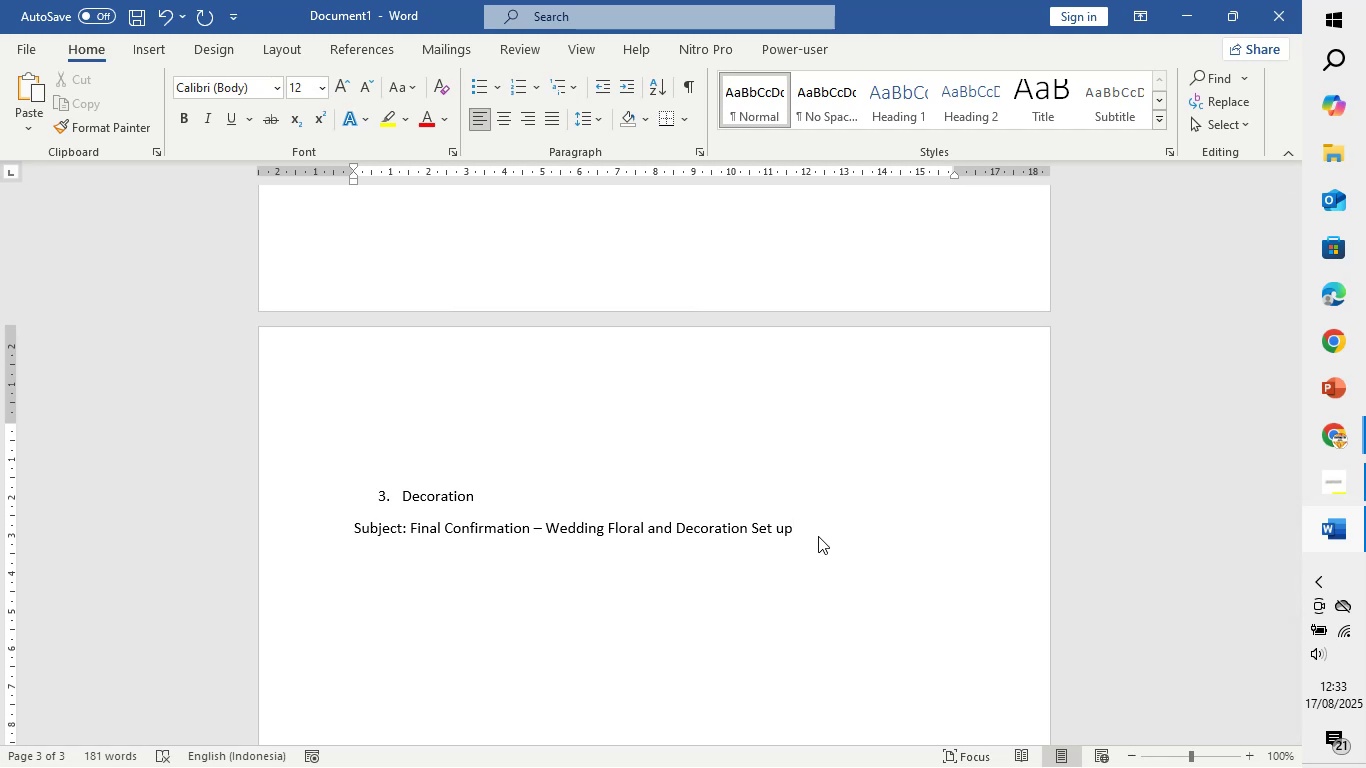 
type(hi )
 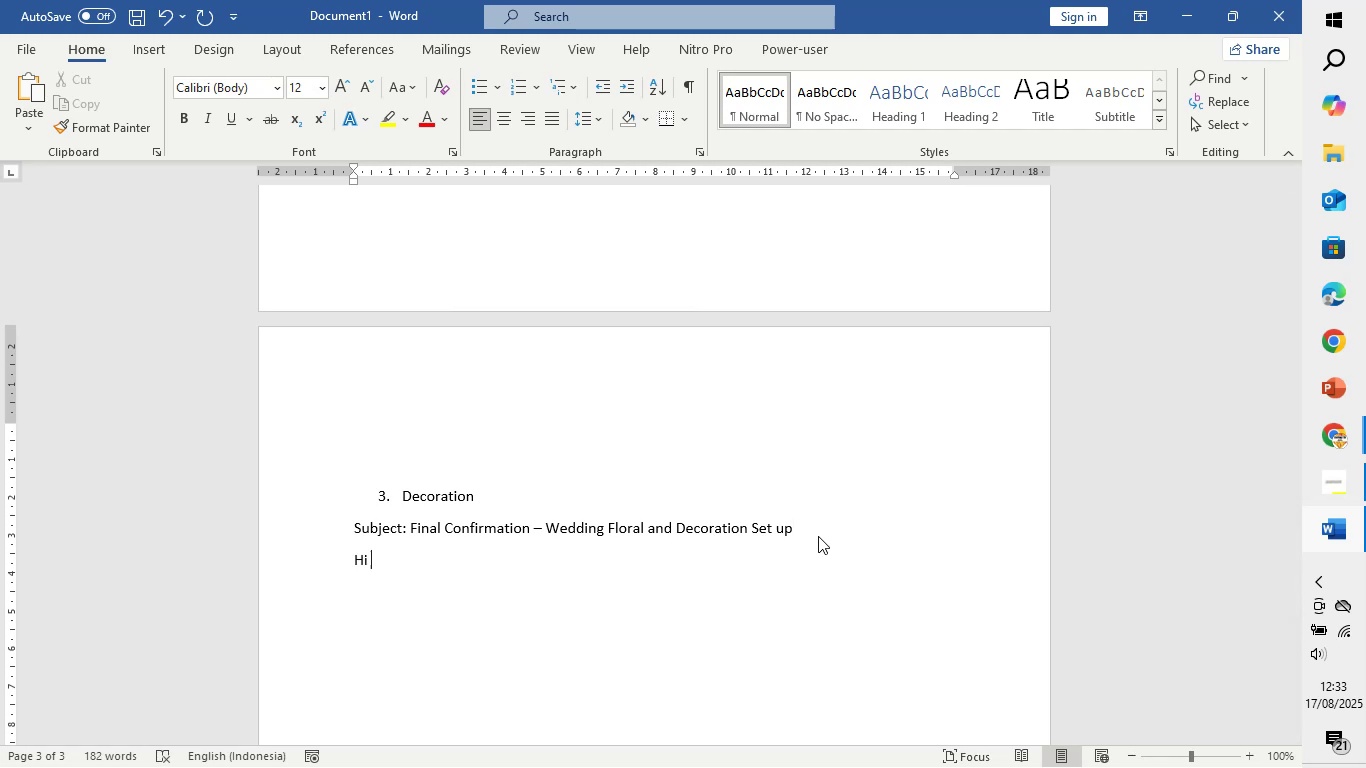 
type([Florist)
 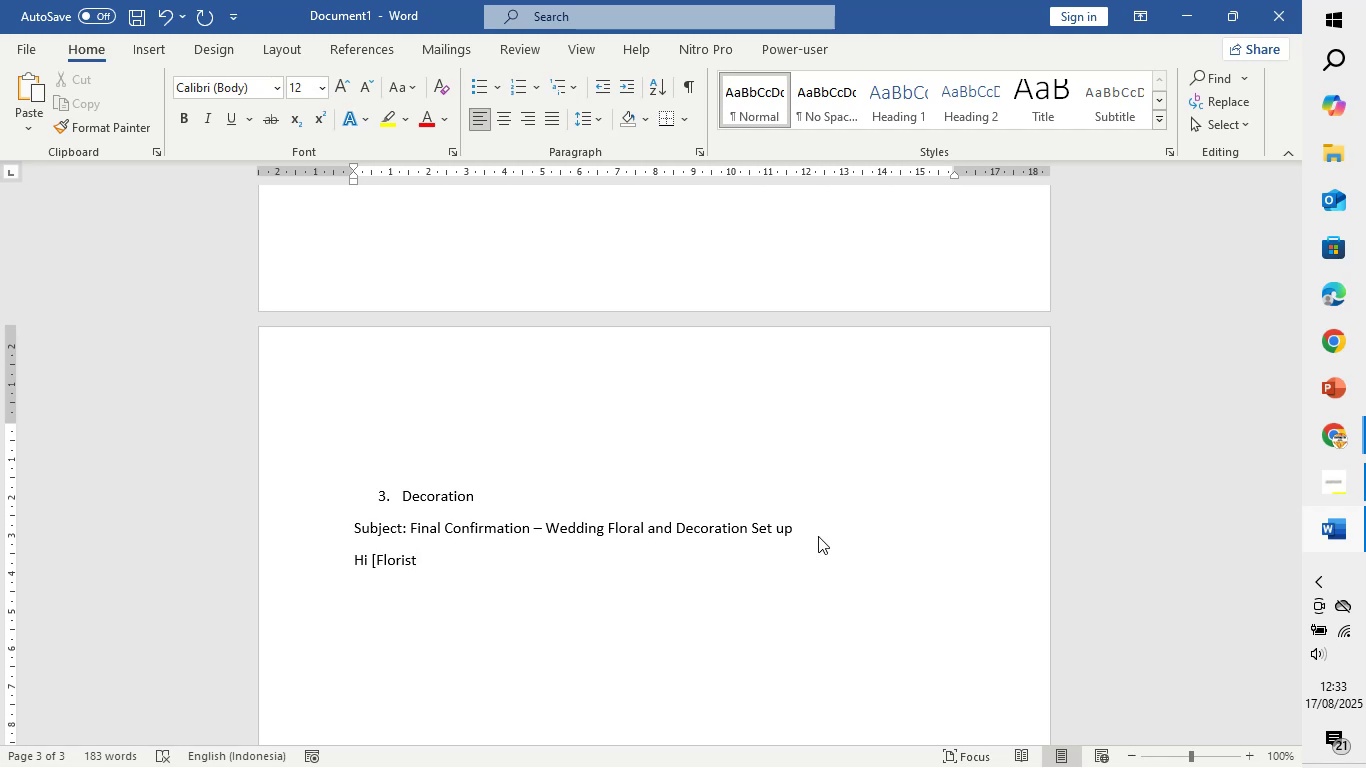 
key(Backspace)
key(Backspace)
key(Backspace)
key(Backspace)
key(Backspace)
key(Backspace)
key(Backspace)
type(Decoration])
 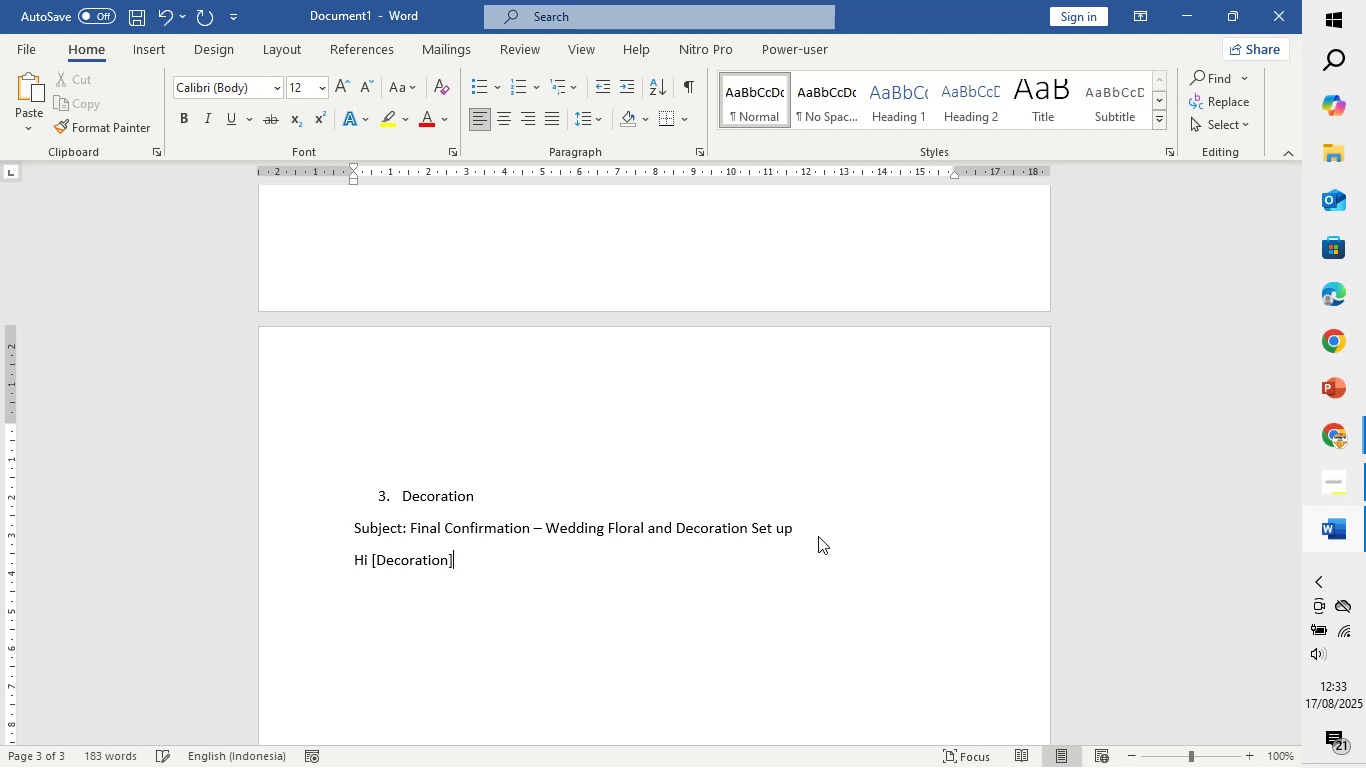 
key(Backspace)
type( Tean)
key(Backspace)
type(m])
 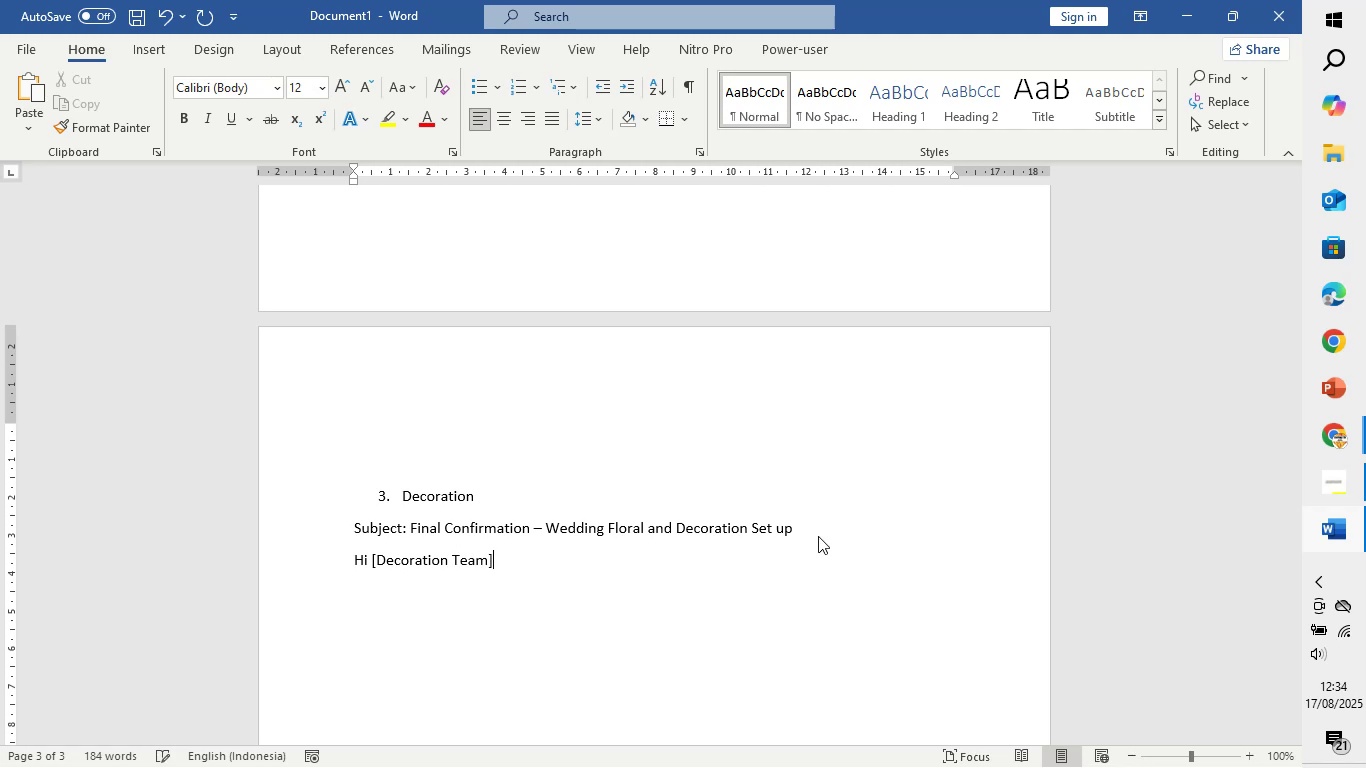 
key(Enter)
 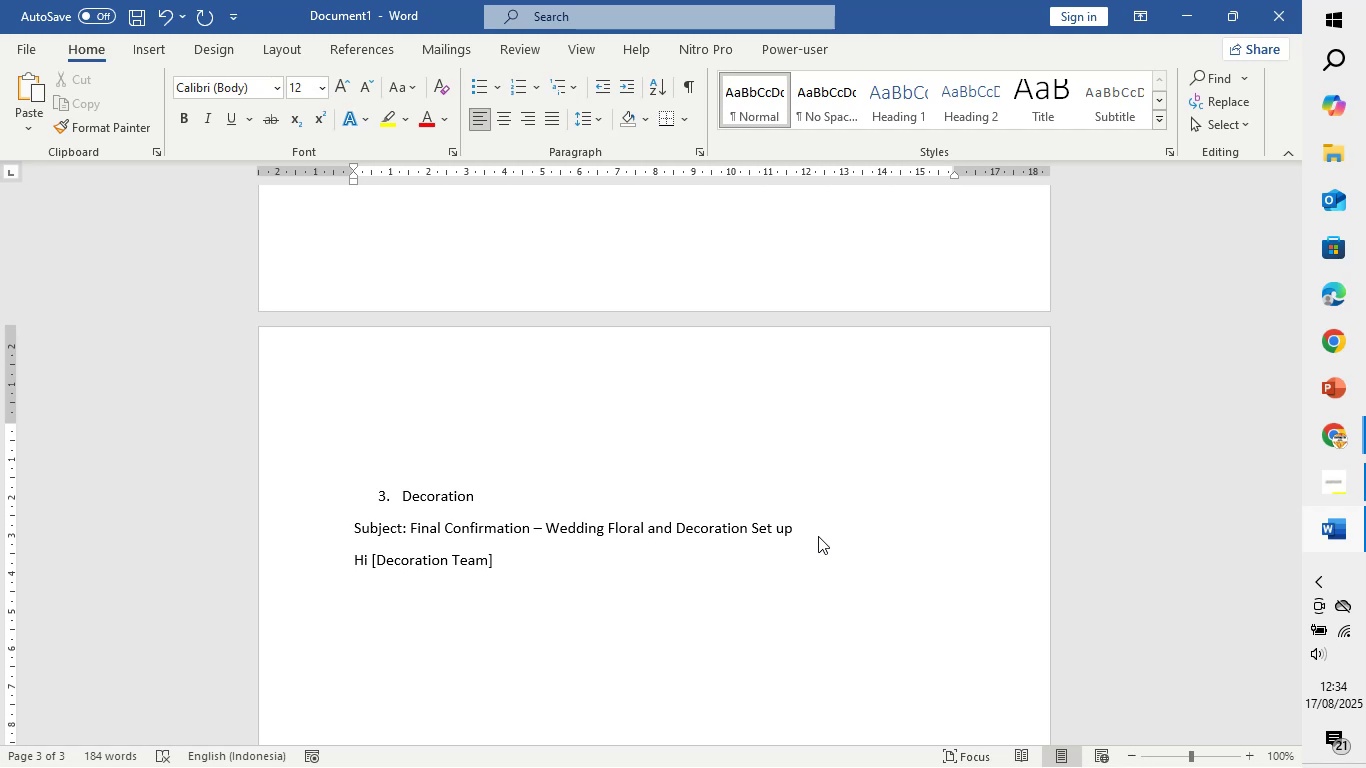 
type(I'd like to coni)
key(Backspace)
type(firm)
 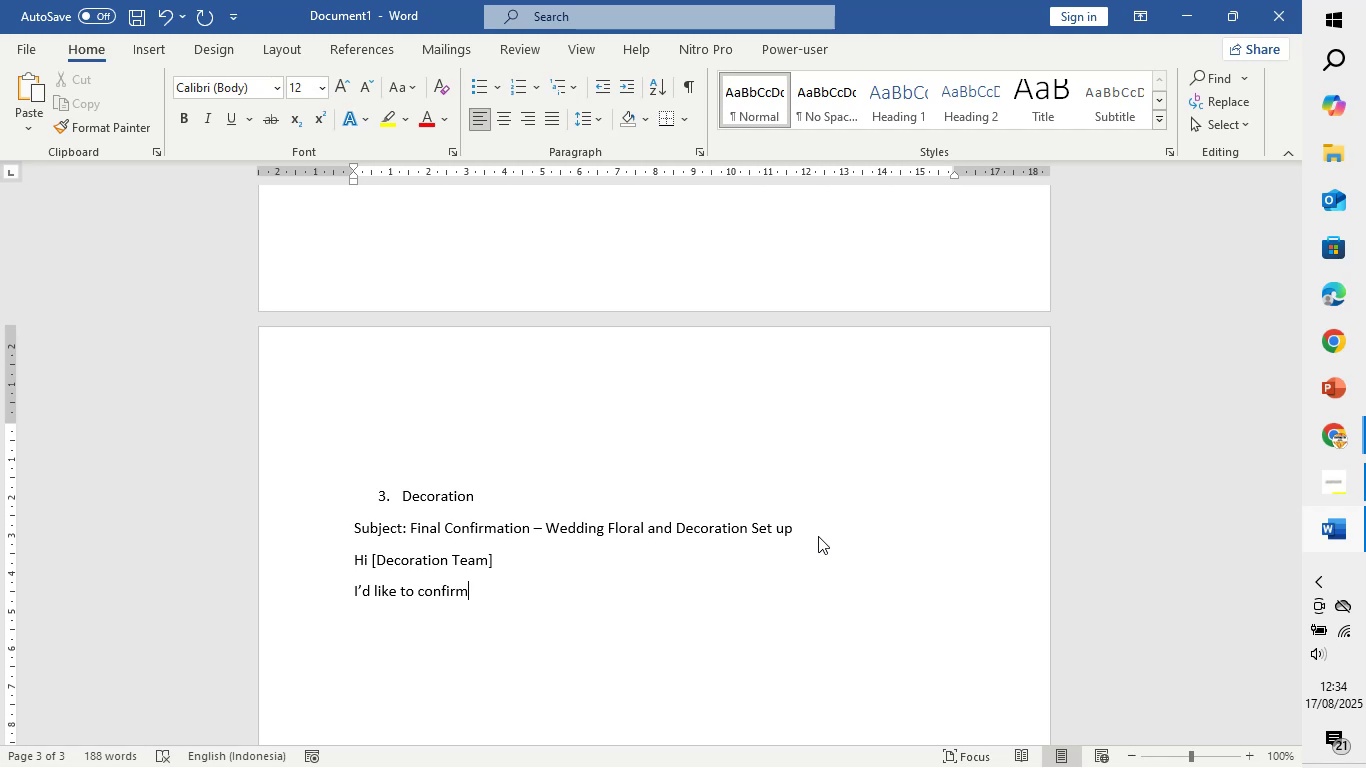 
type( the floral and decor )
 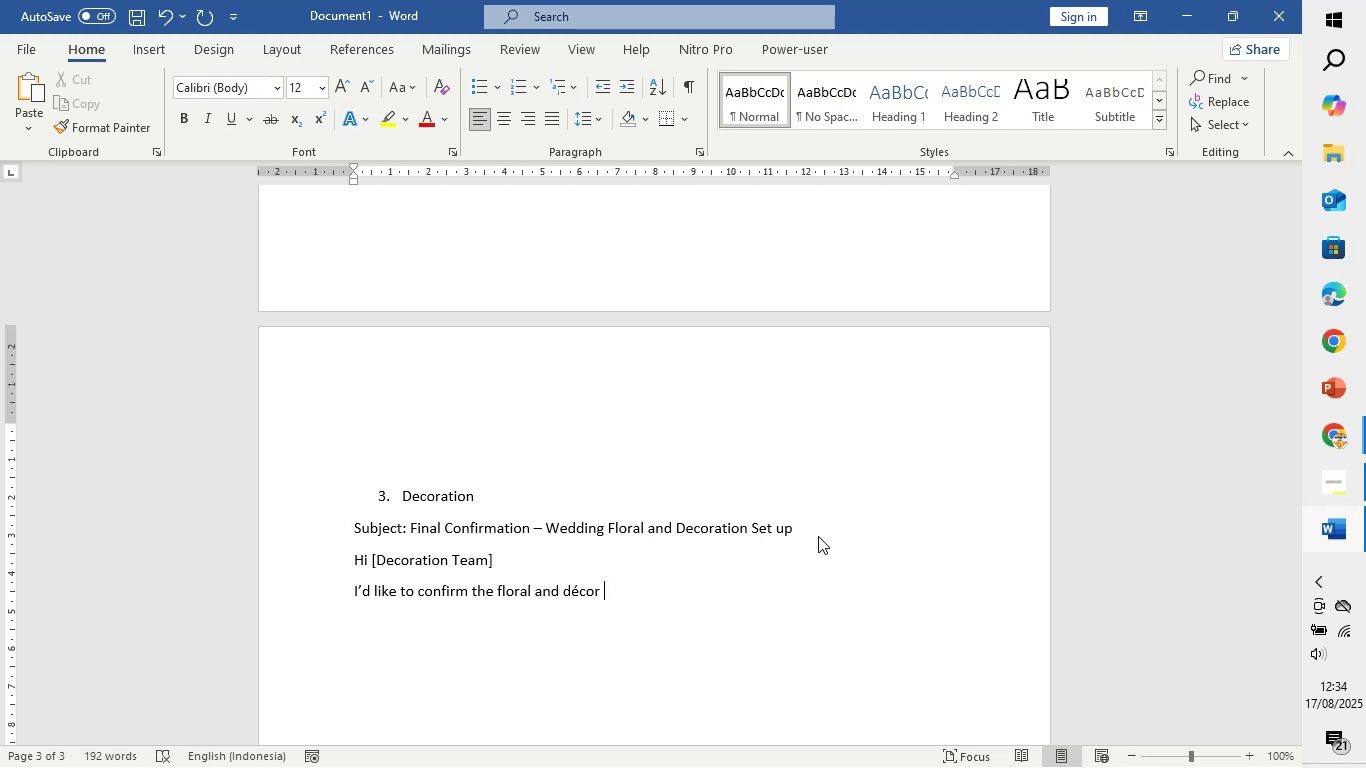 
type(da)
key(Backspace)
type(etails for our wedding on tues)
 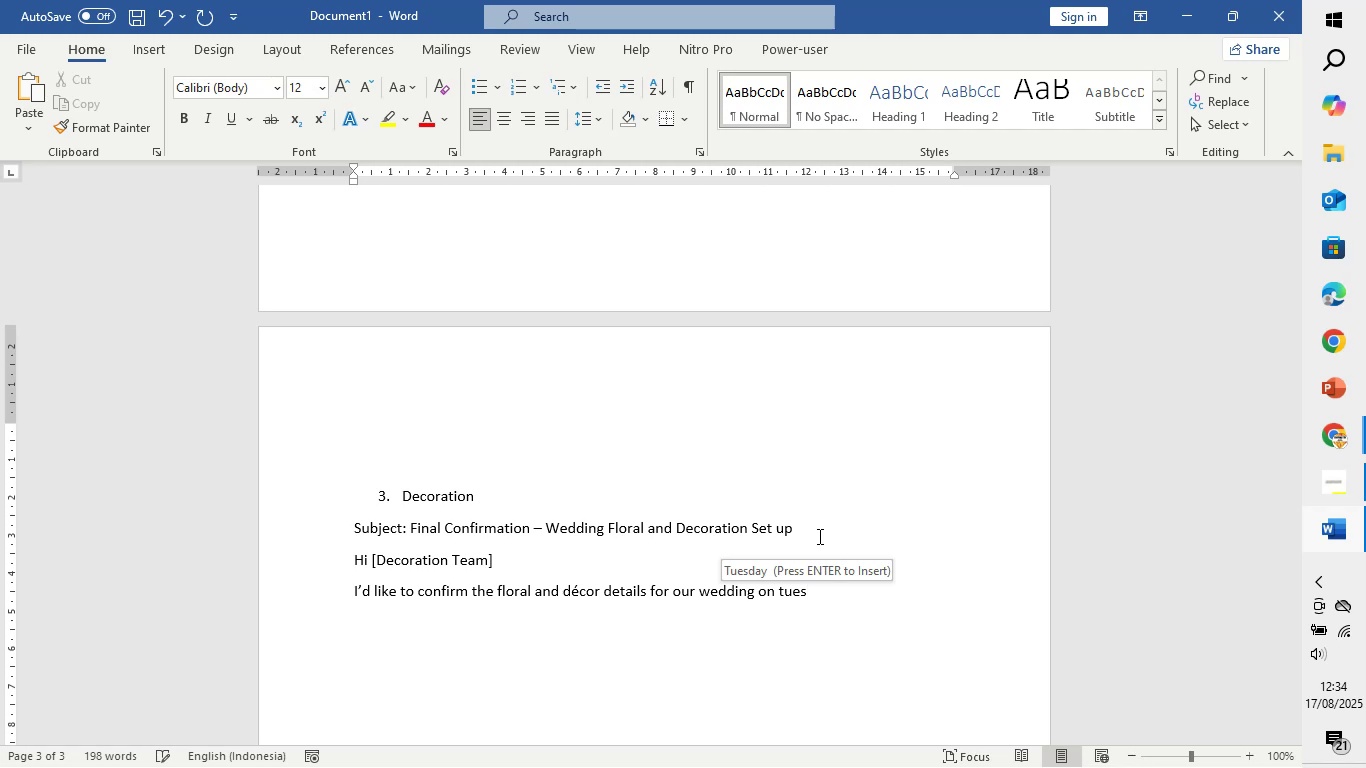 
key(Enter)
 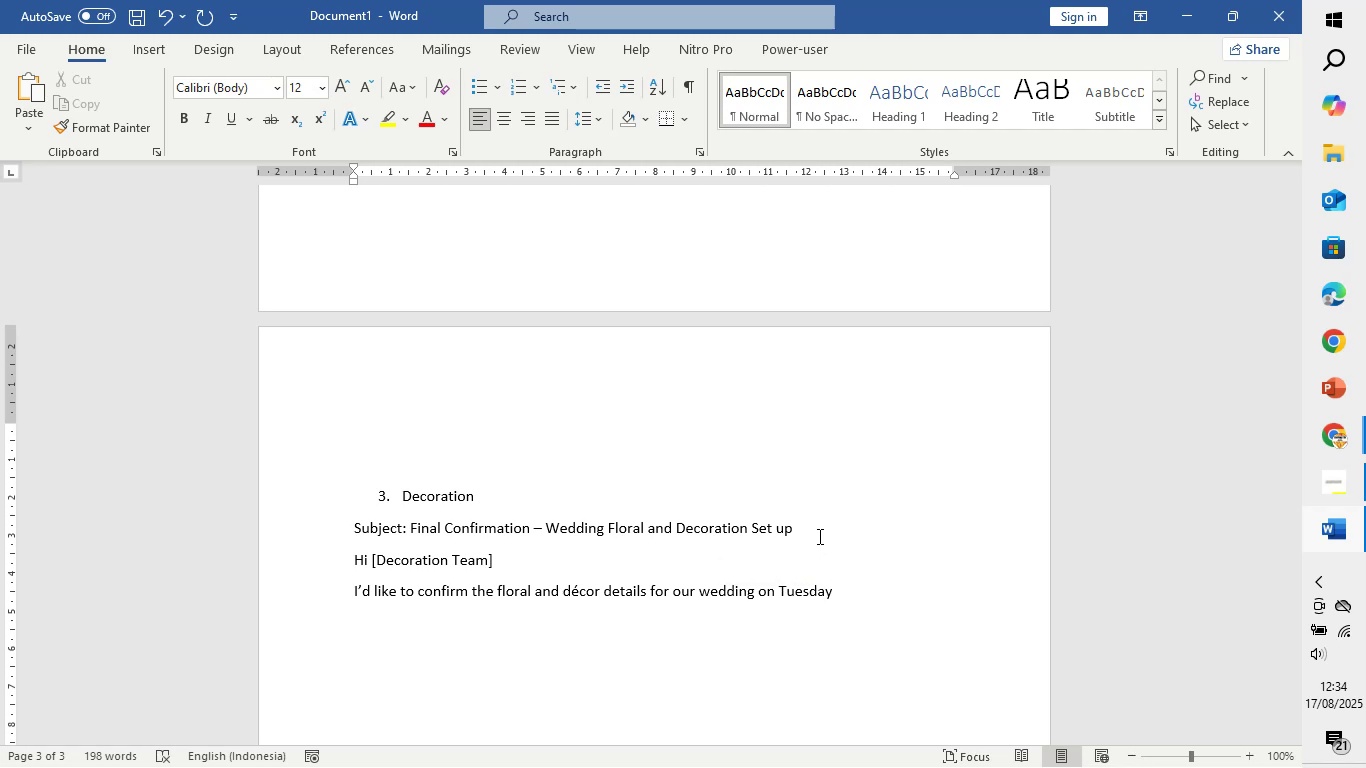 
type(, Octo7, 2025at)
key(Backspace)
key(Backspace)
type( at )
 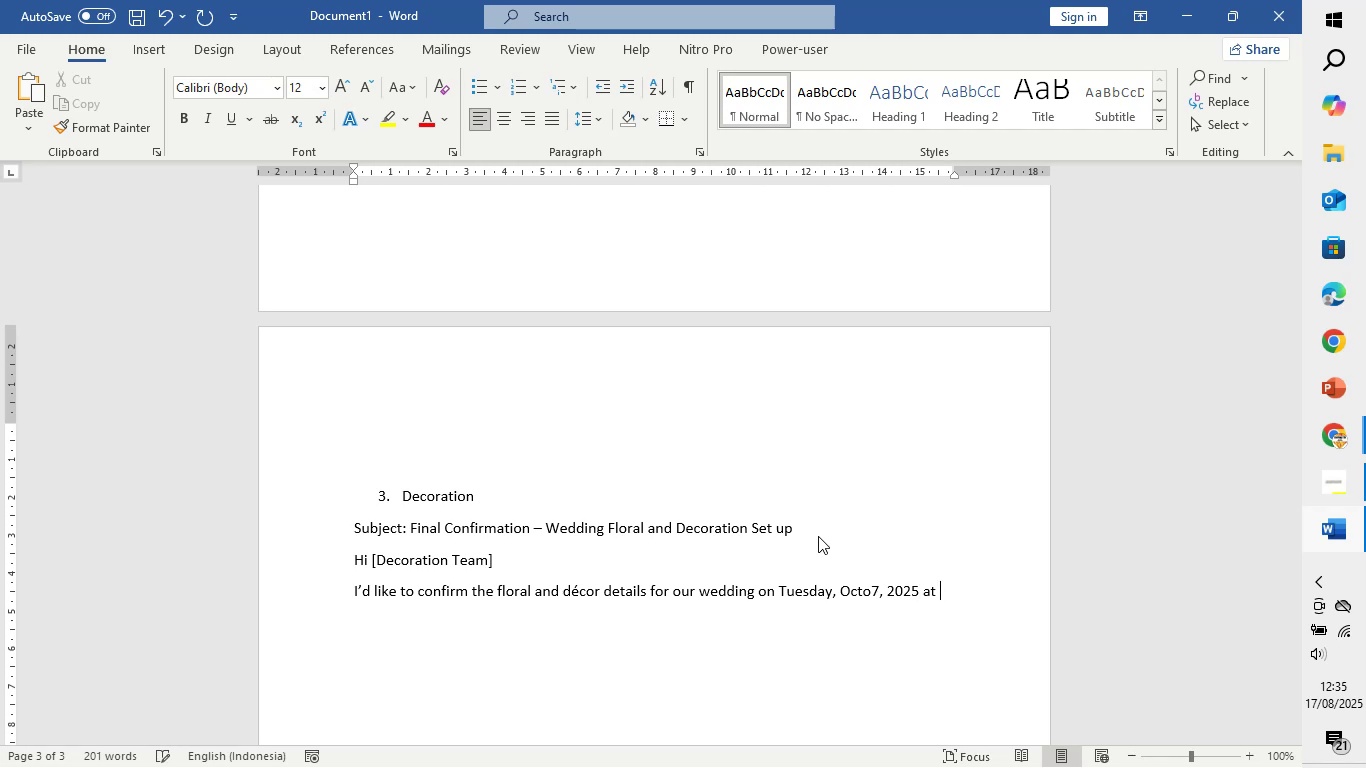 
key(Control+V)
 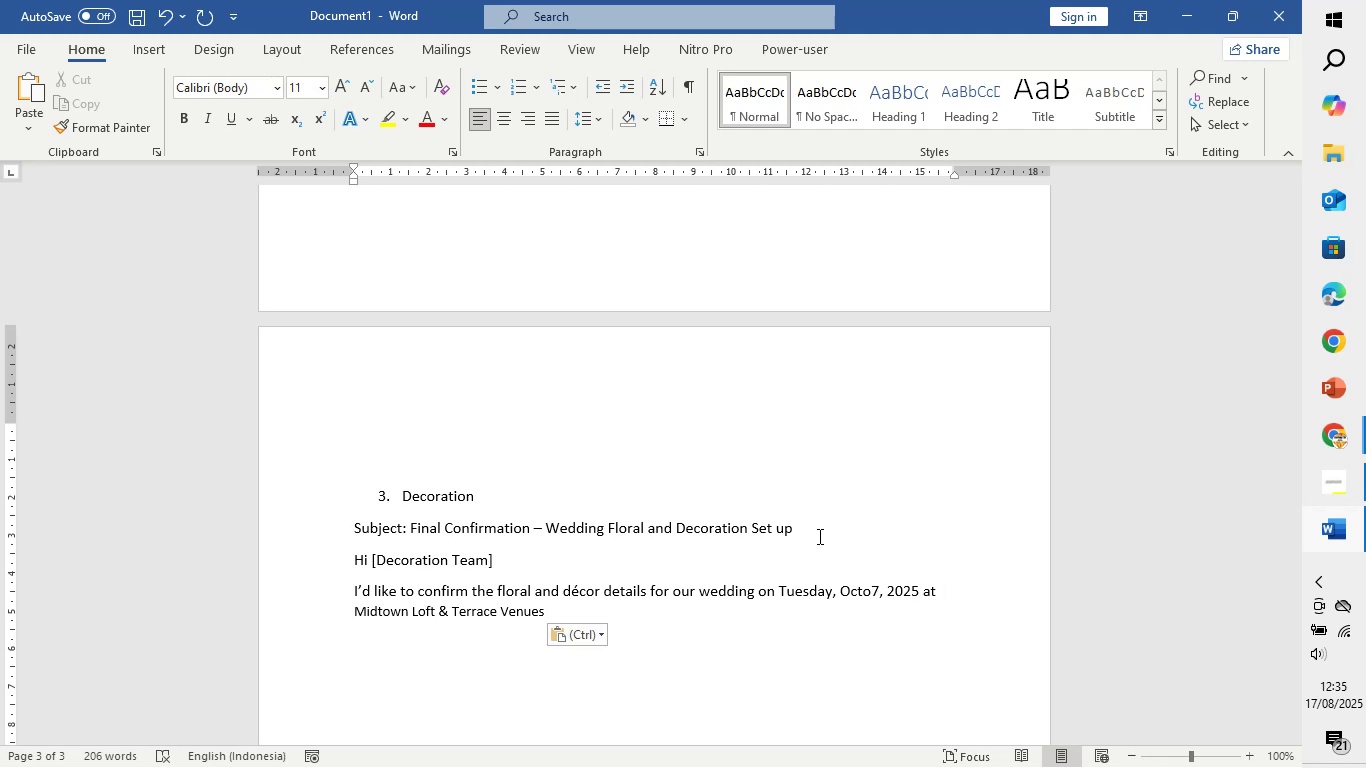 
key(Period)
 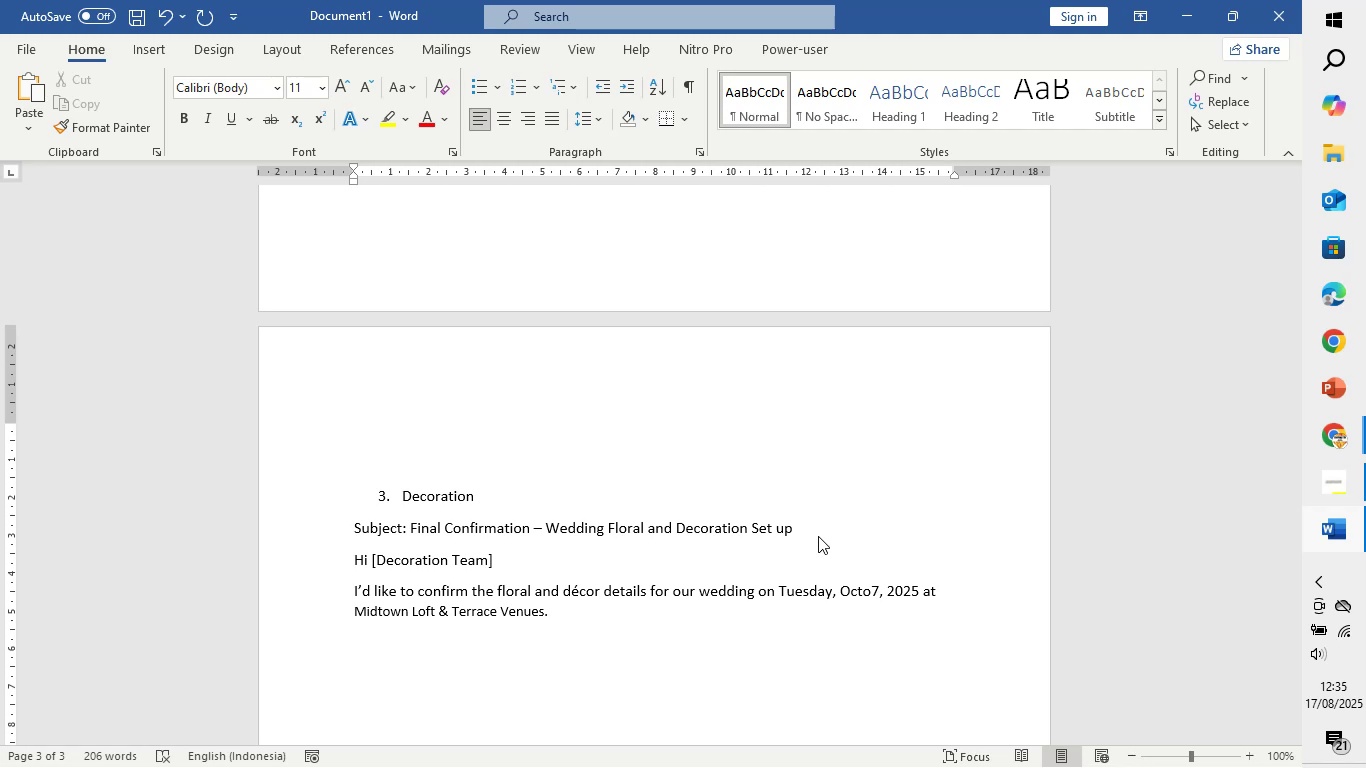 
key(Enter)
 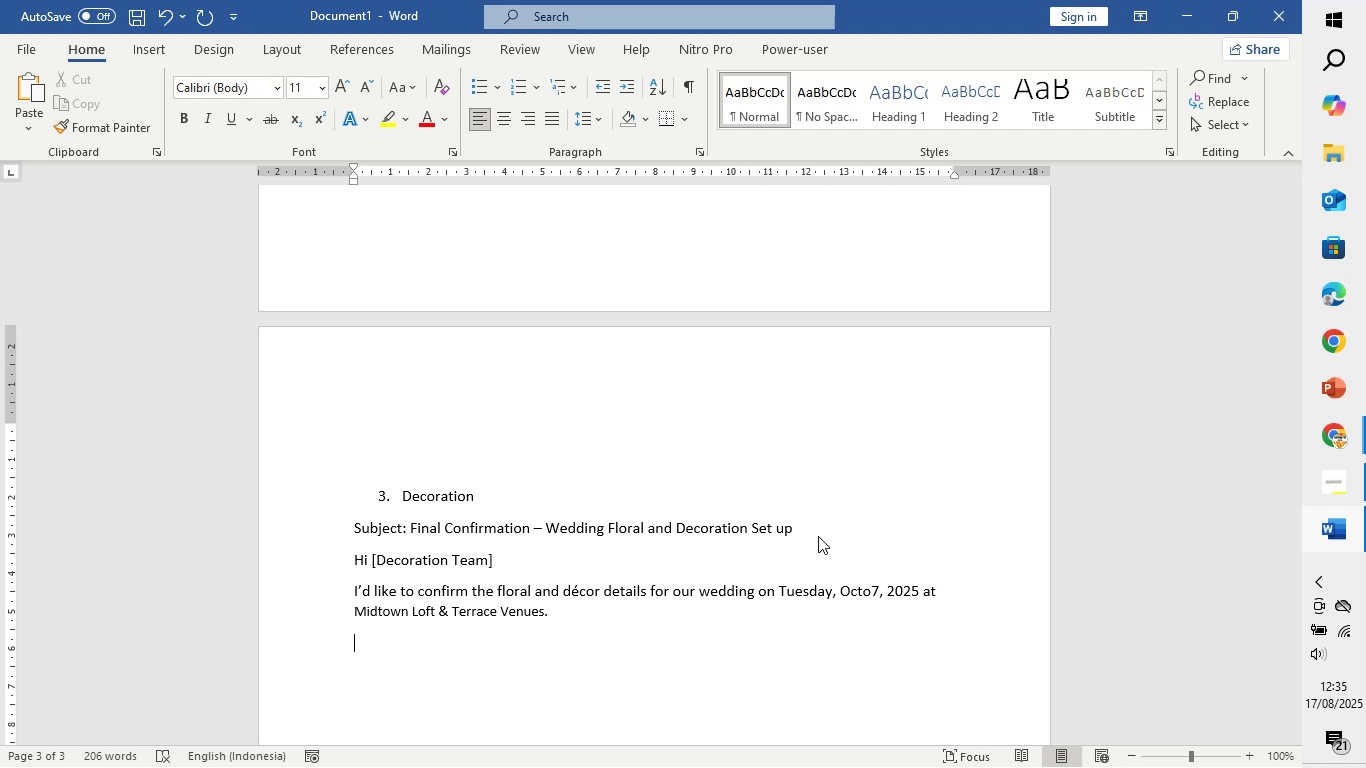 
wait(5.32)
 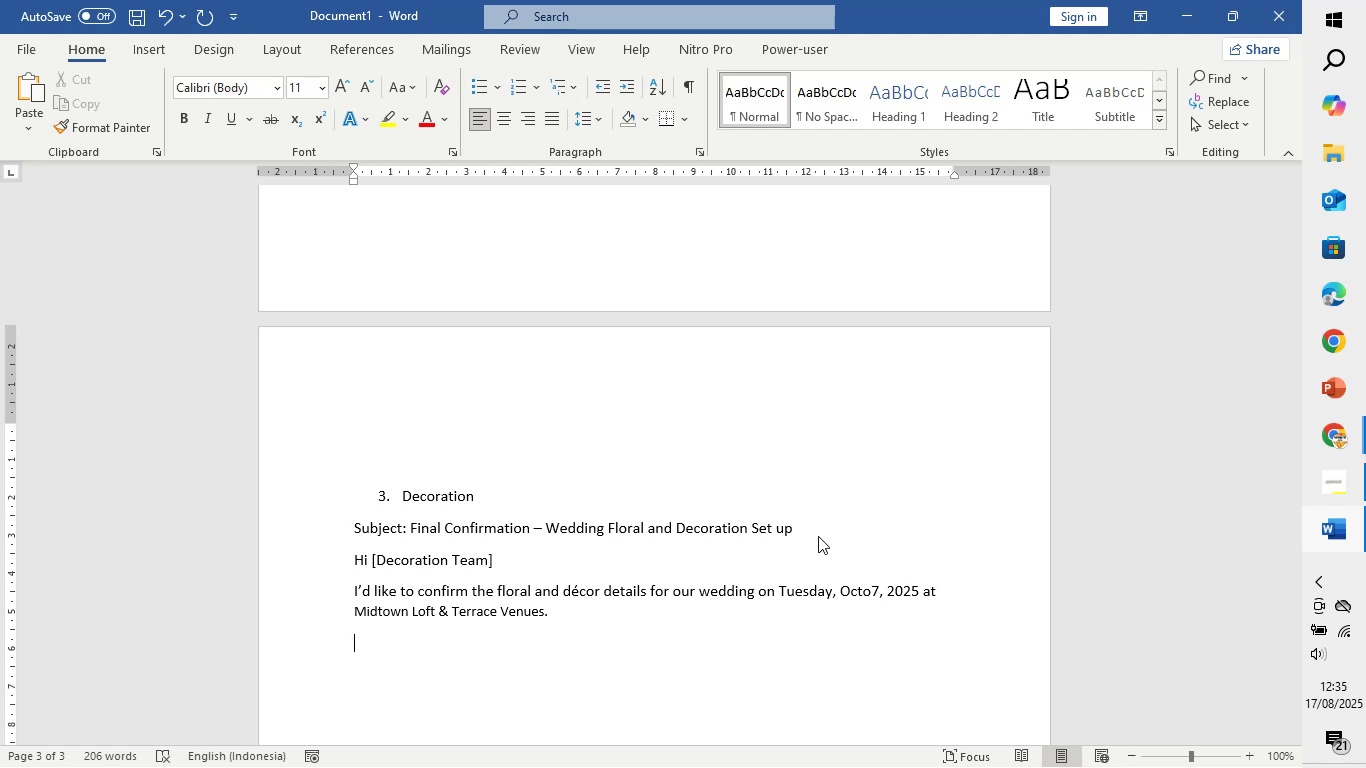 
type(Bridal bouquet )
key(Backspace)
type(, bridesmaid's bouquets, boutonniers)
key(Backspace)
type(es)
 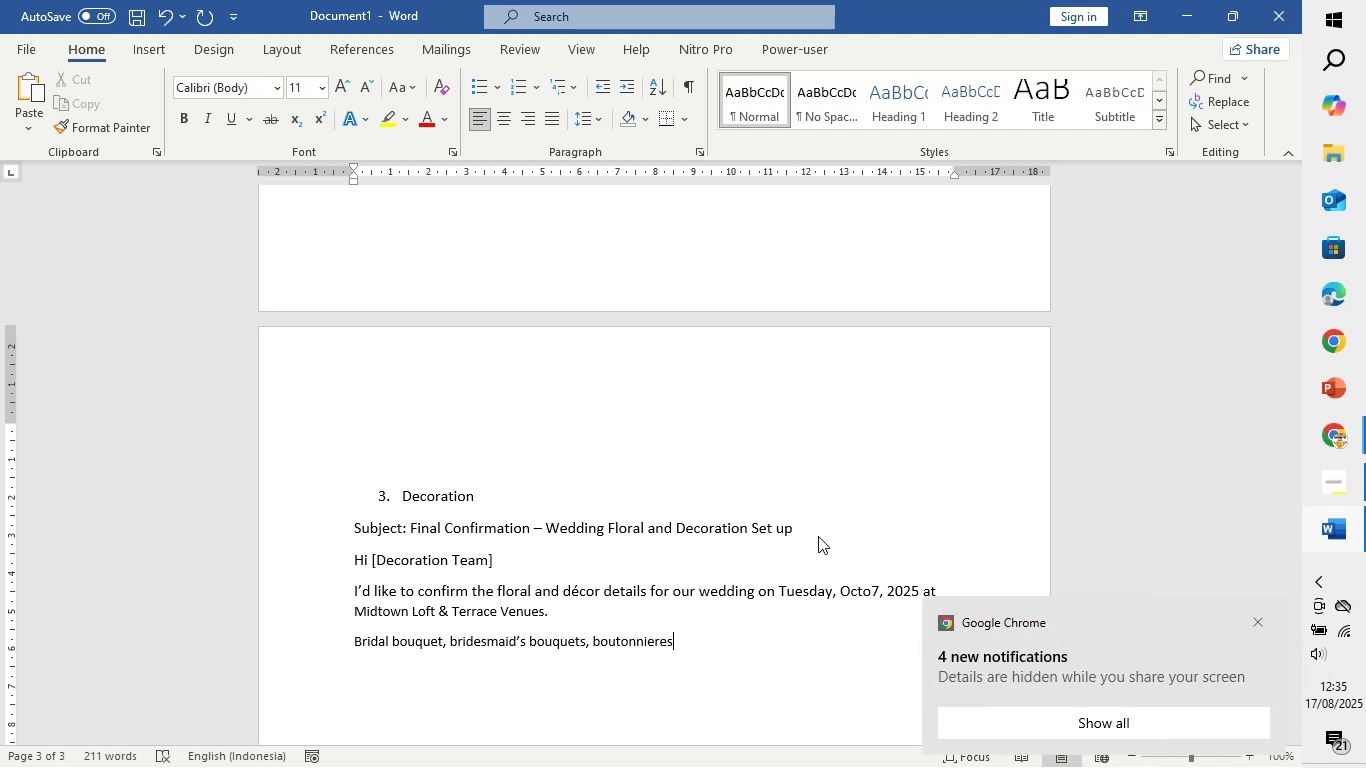 
key(Enter)
 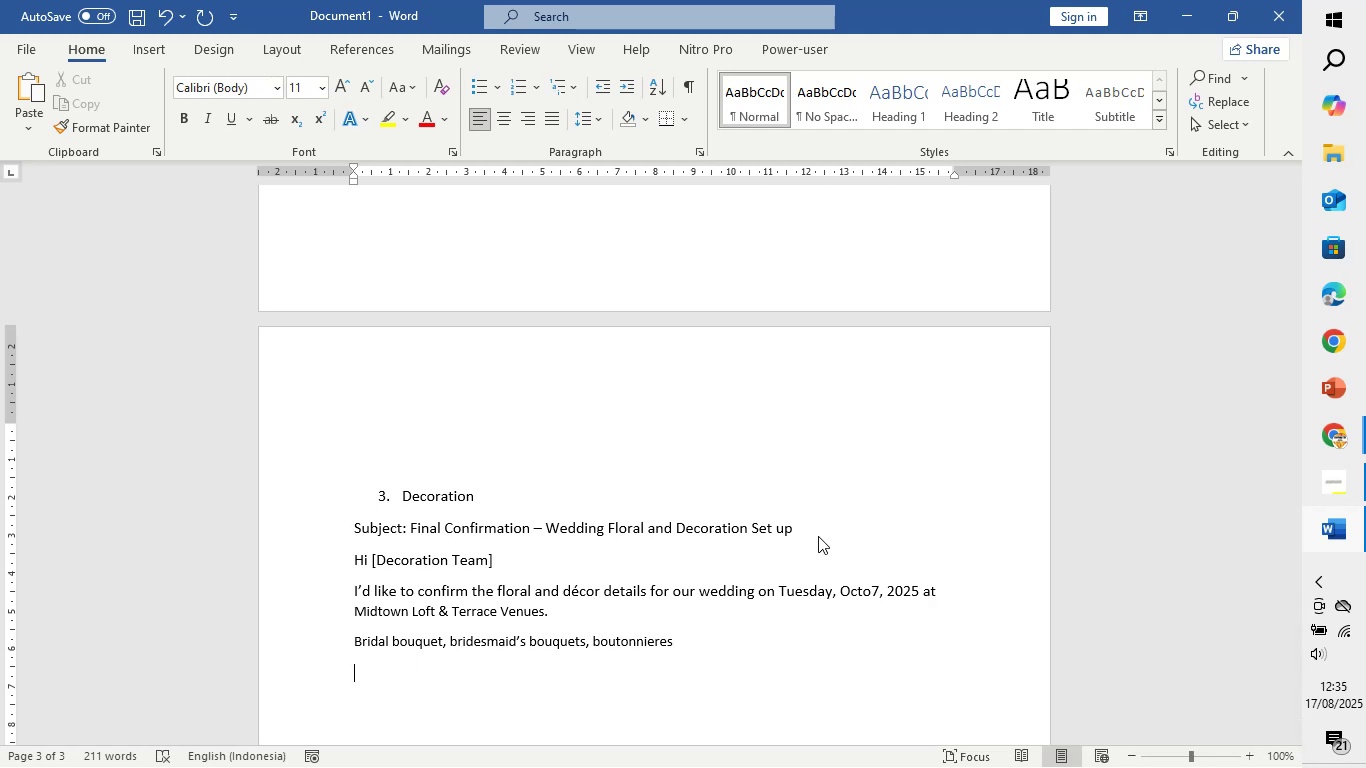 
key(ArrowUp)
 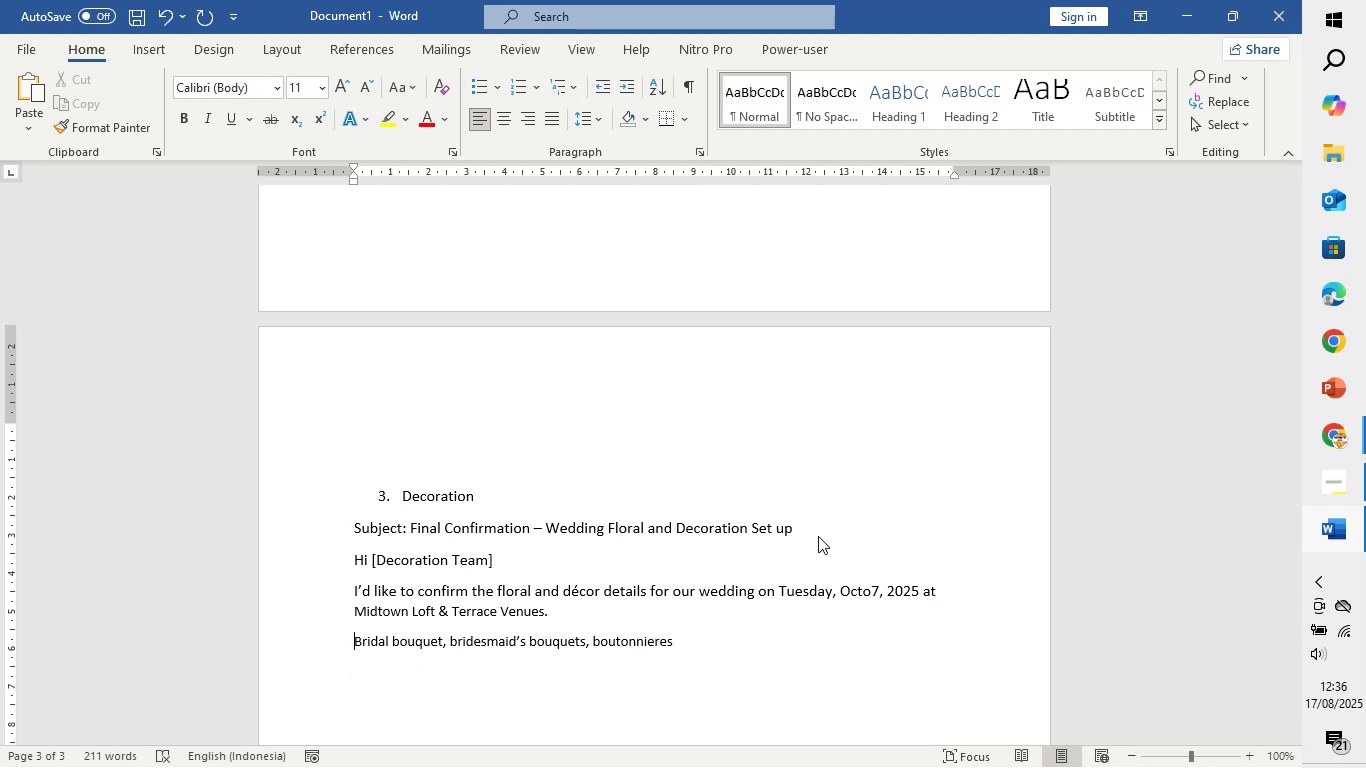 
key(Minus)
 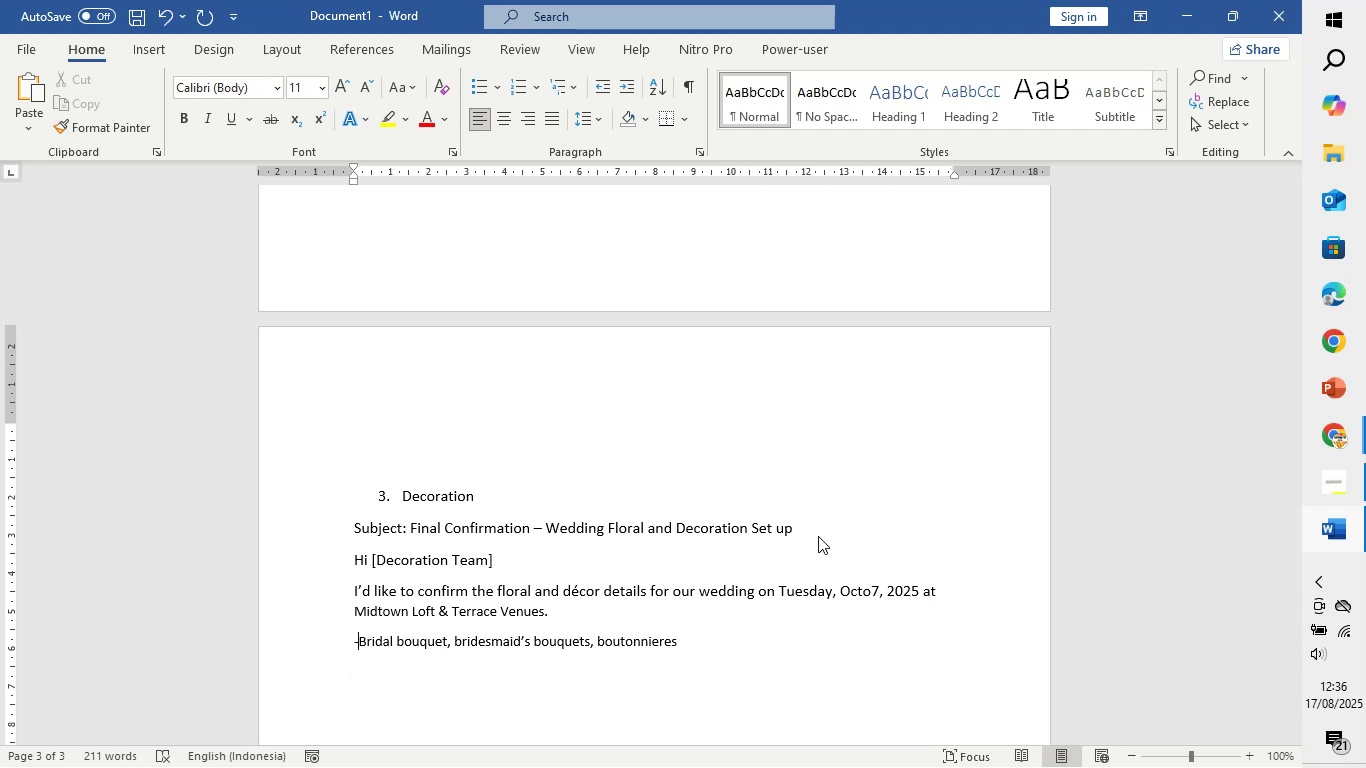 
key(Space)
 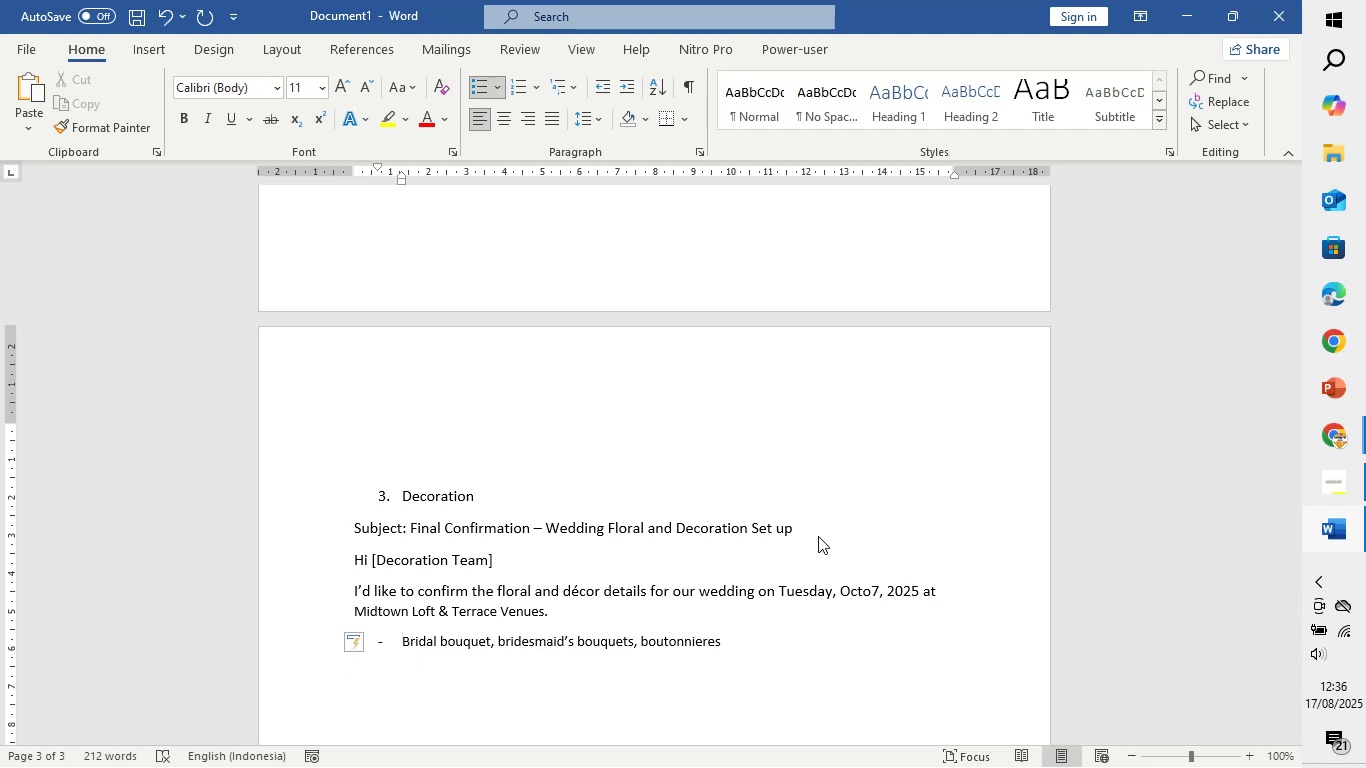 
key(ArrowDown)
 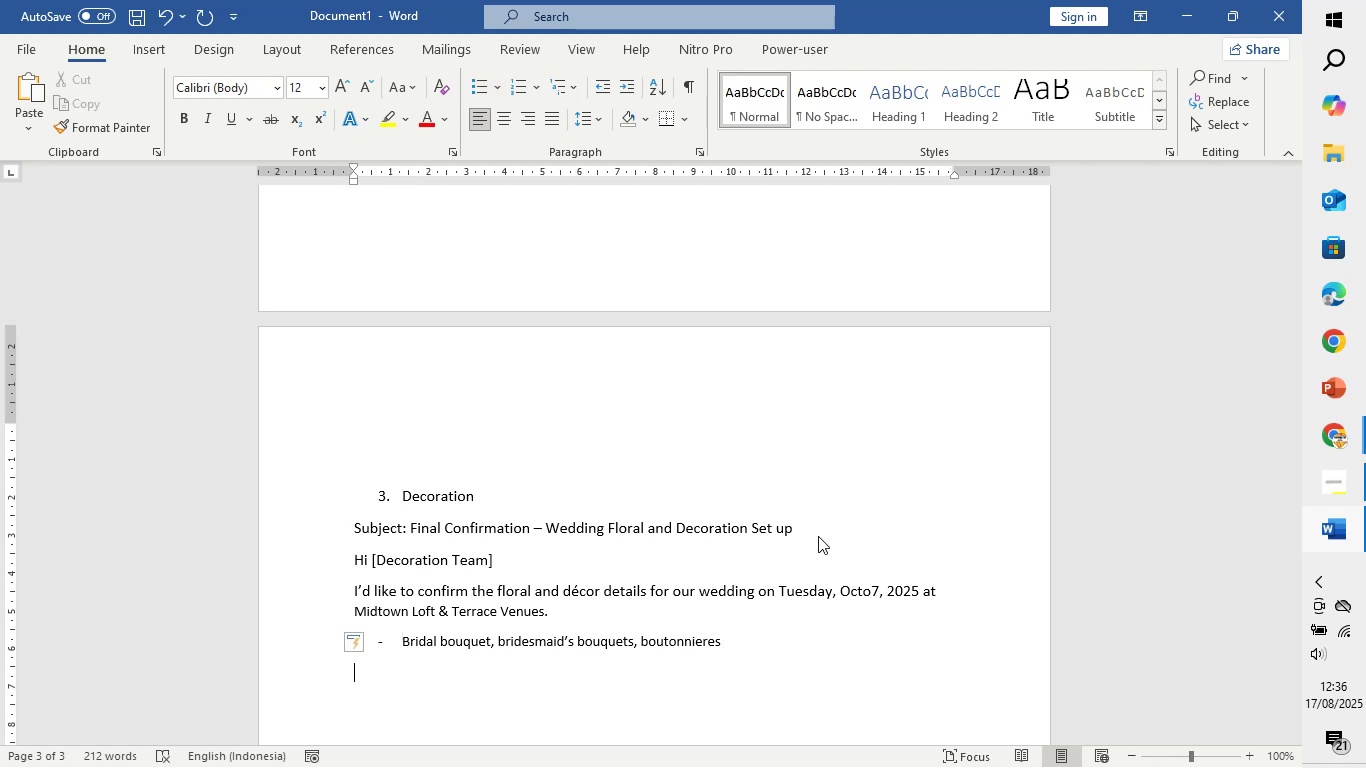 
key(Backspace)
 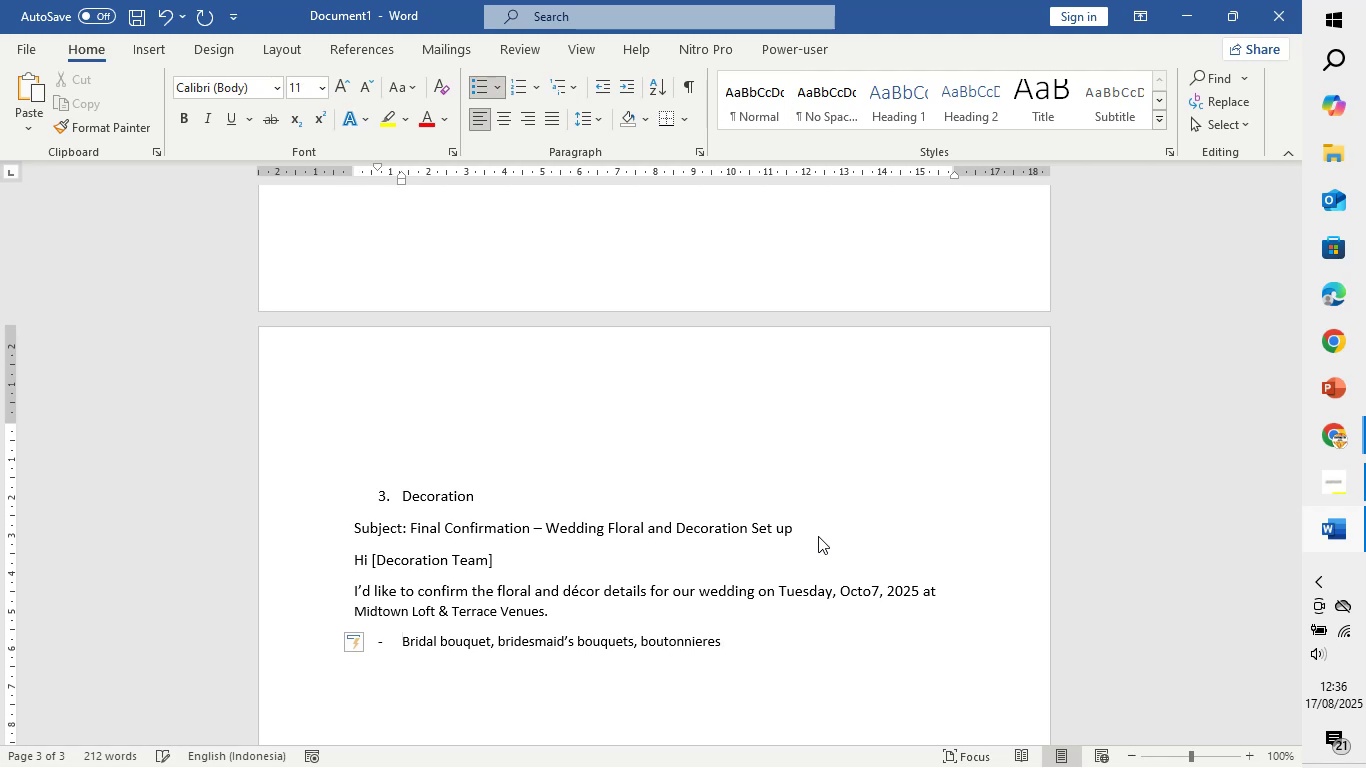 
key(Enter)
 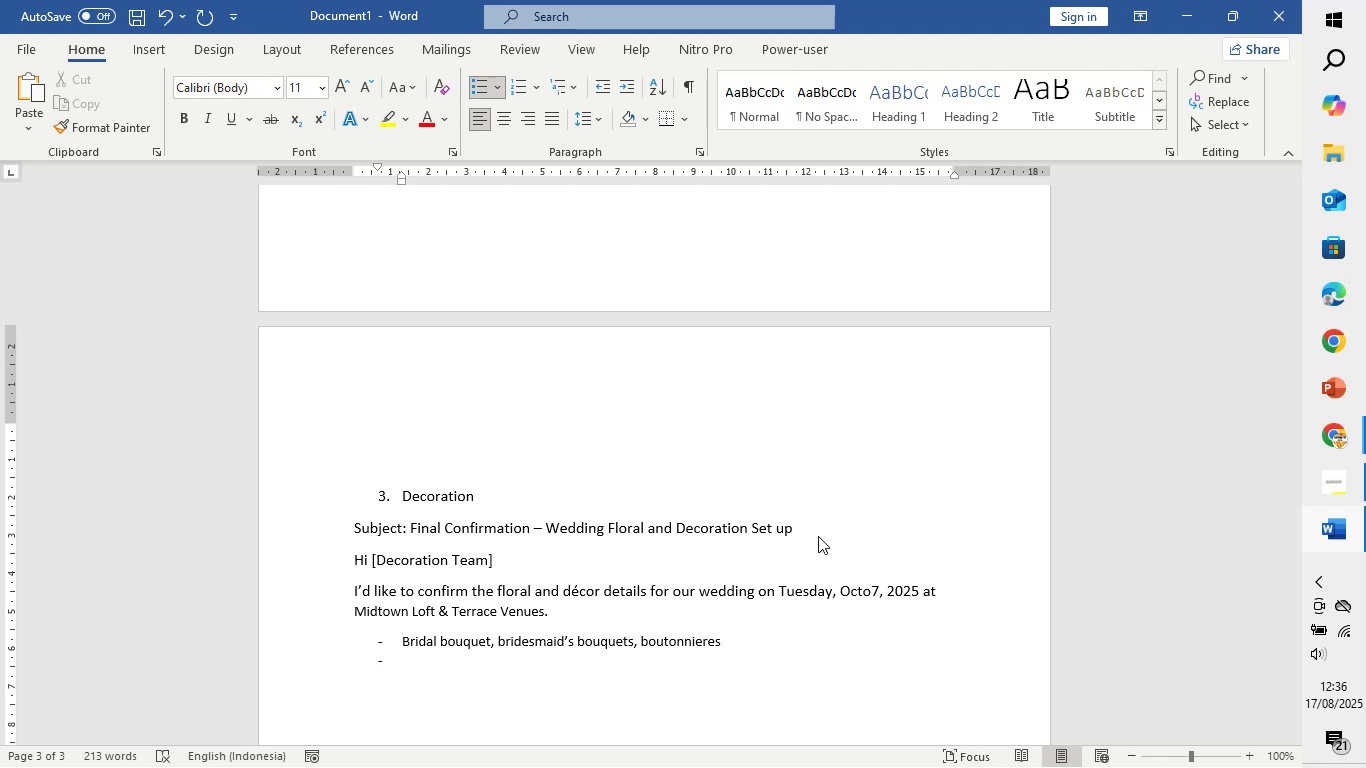 
type(Ceremony altar rr)
key(Backspace)
key(Backspace)
type(arrn)
key(Backspace)
type(angements)
 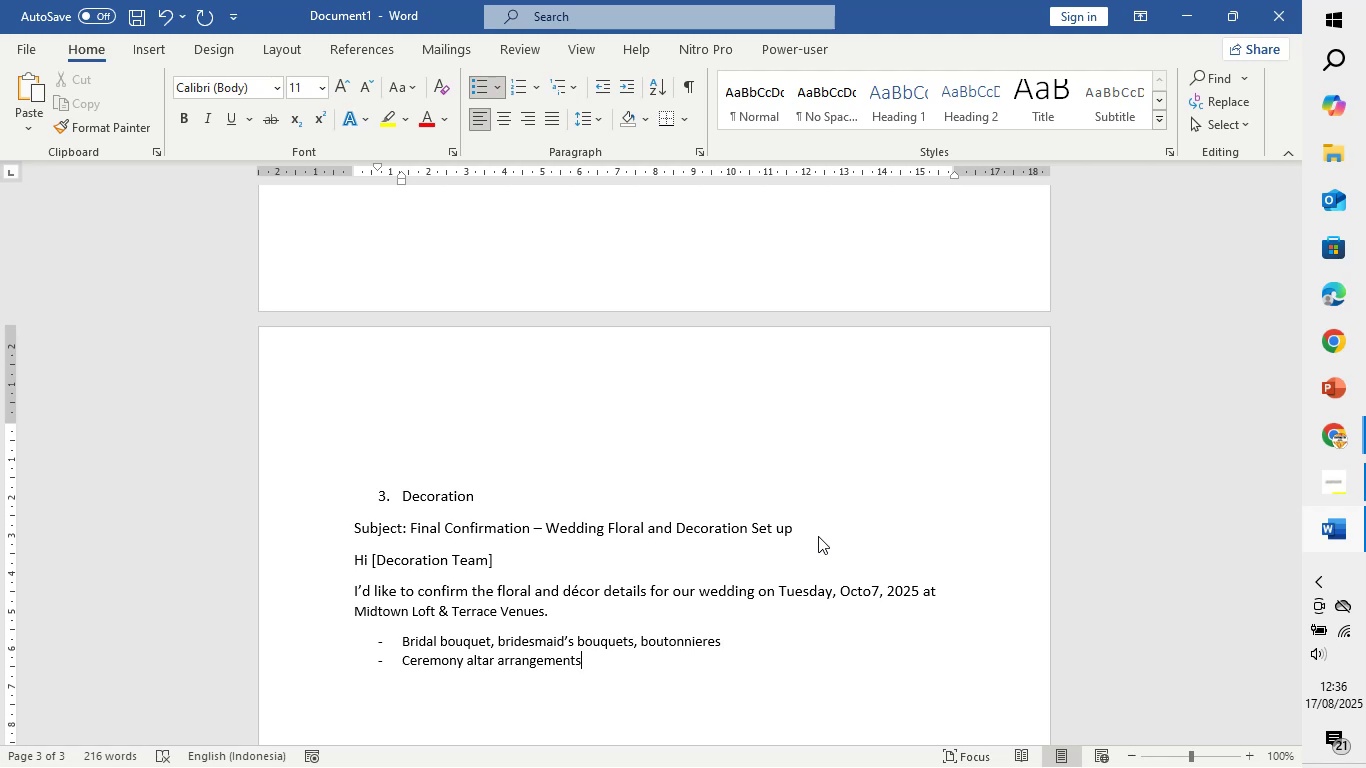 
key(Enter)
 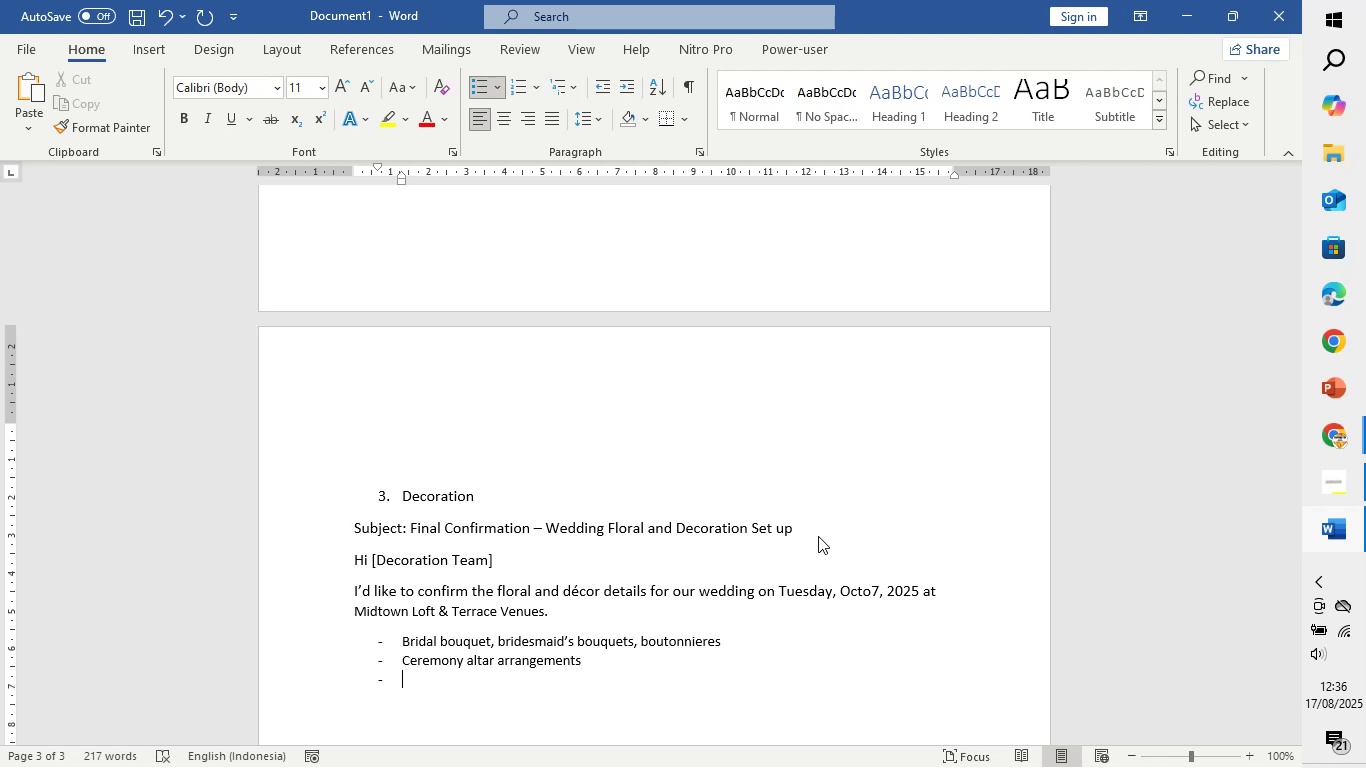 
type(Reception centerpieces for)
 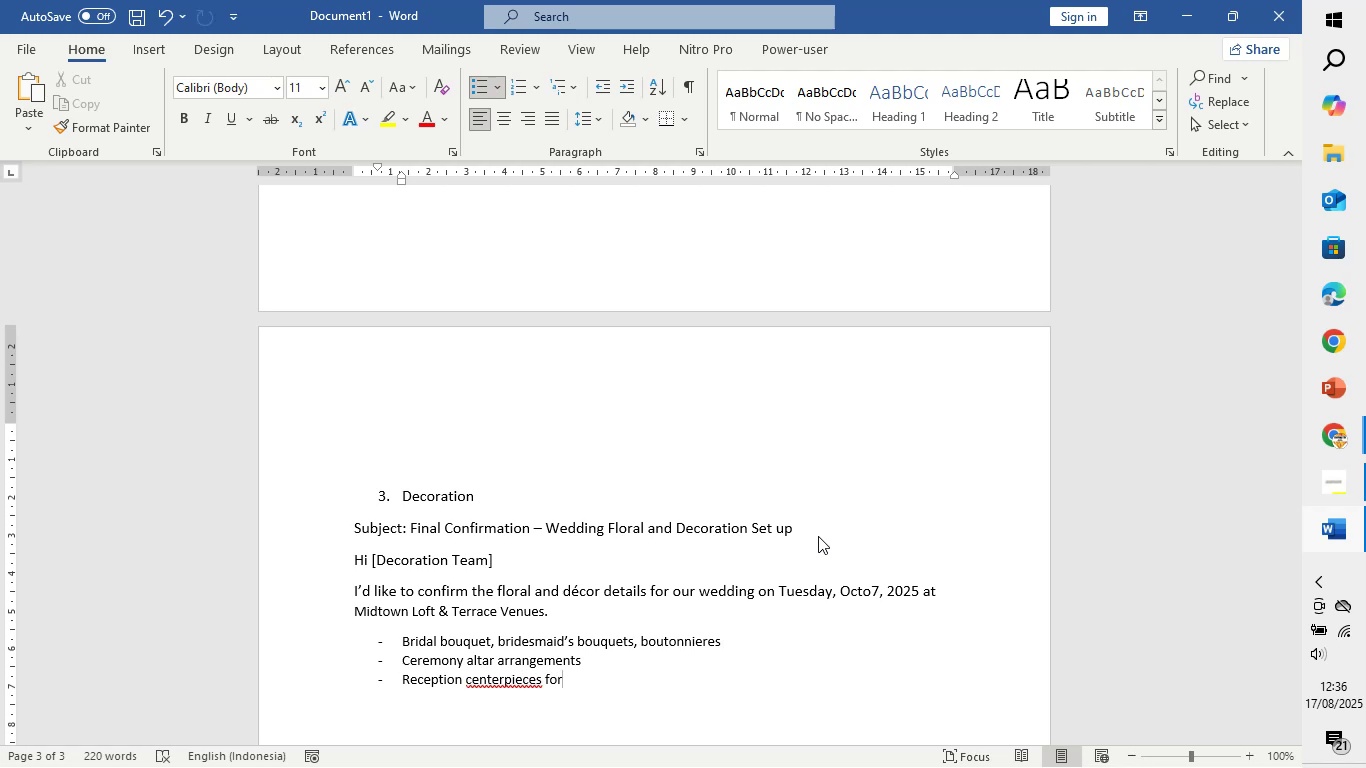 
wait(6.04)
 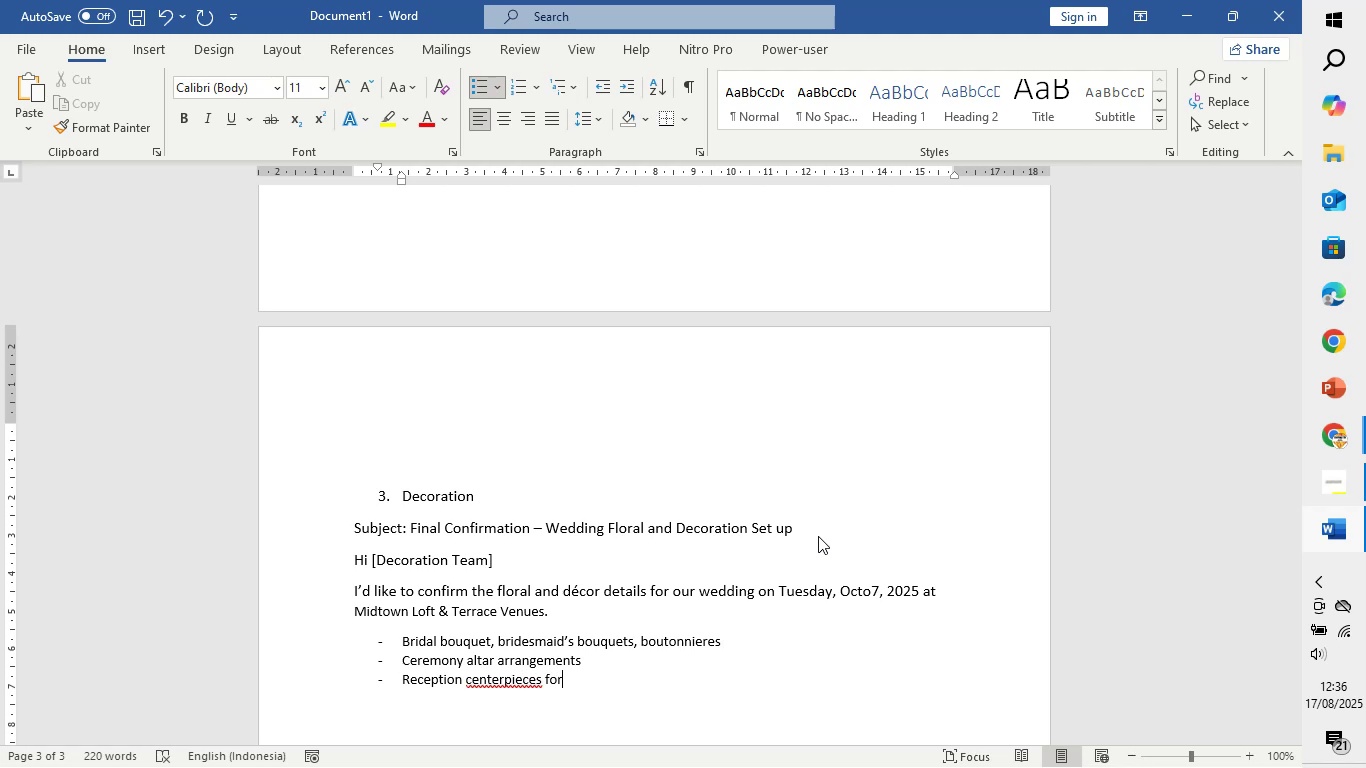 
key(Backspace)
 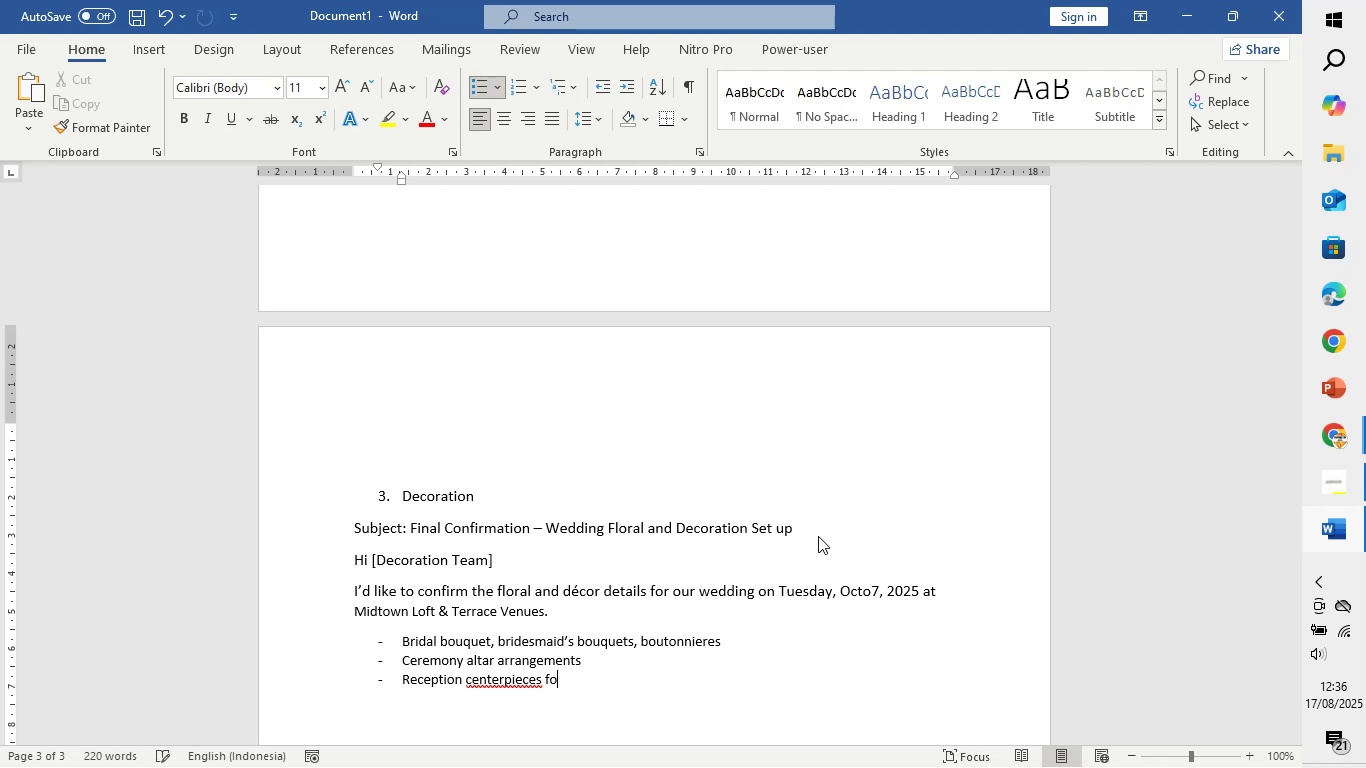 
key(Backspace)
 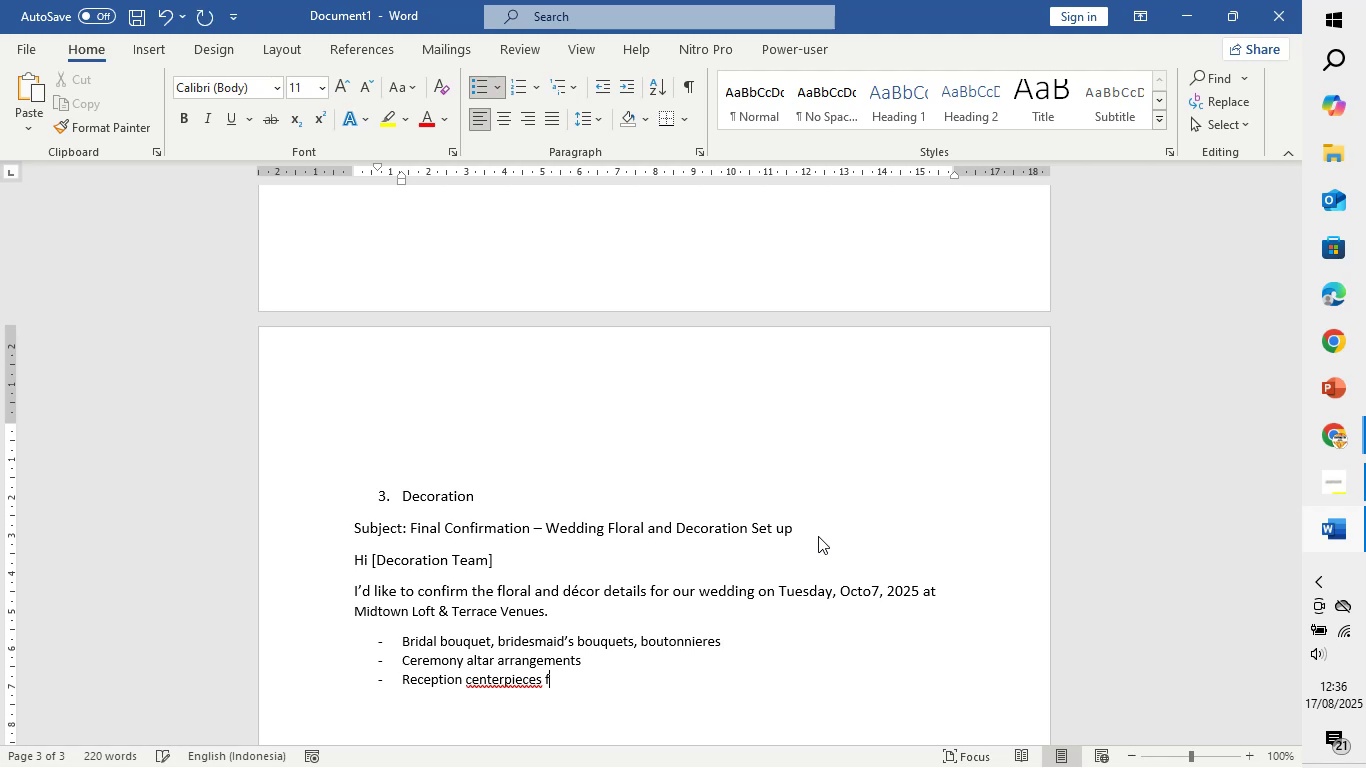 
key(Backspace)
 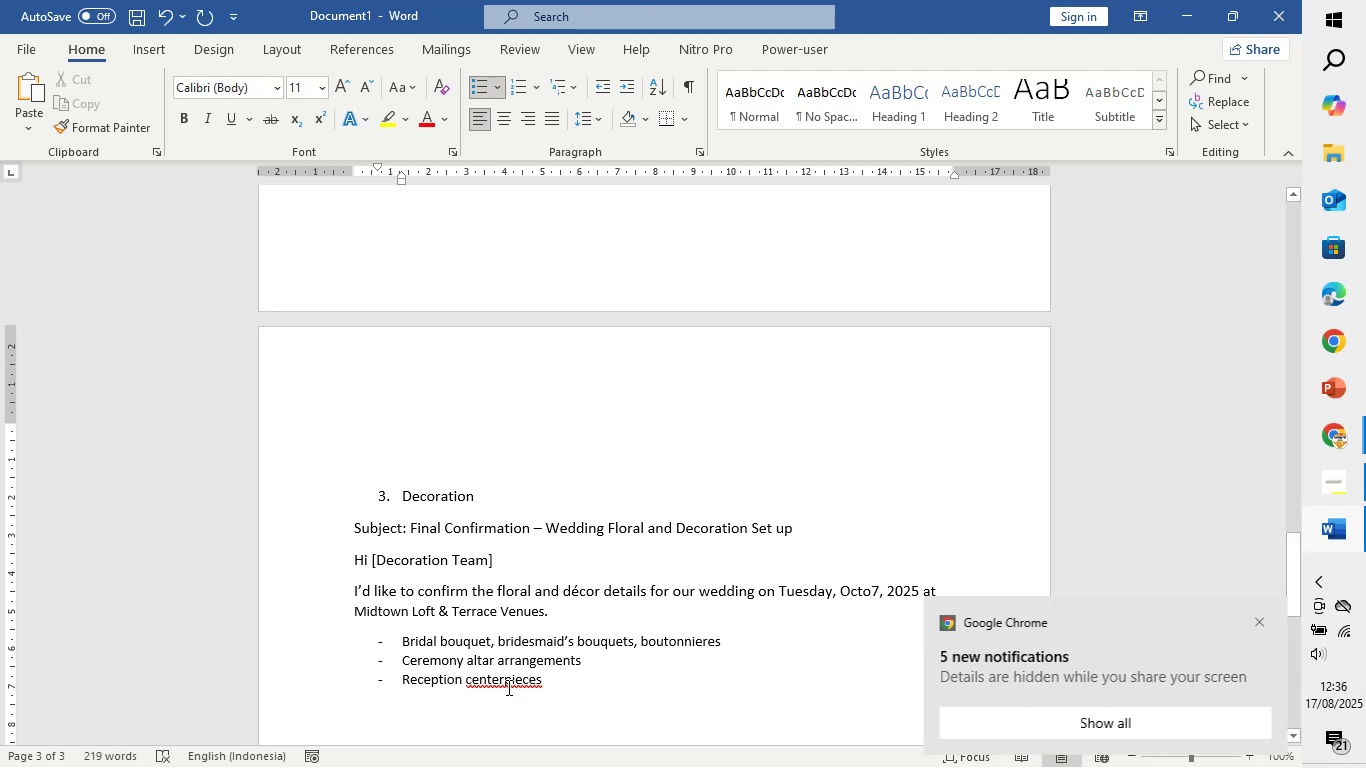 
right_click([499, 681])
 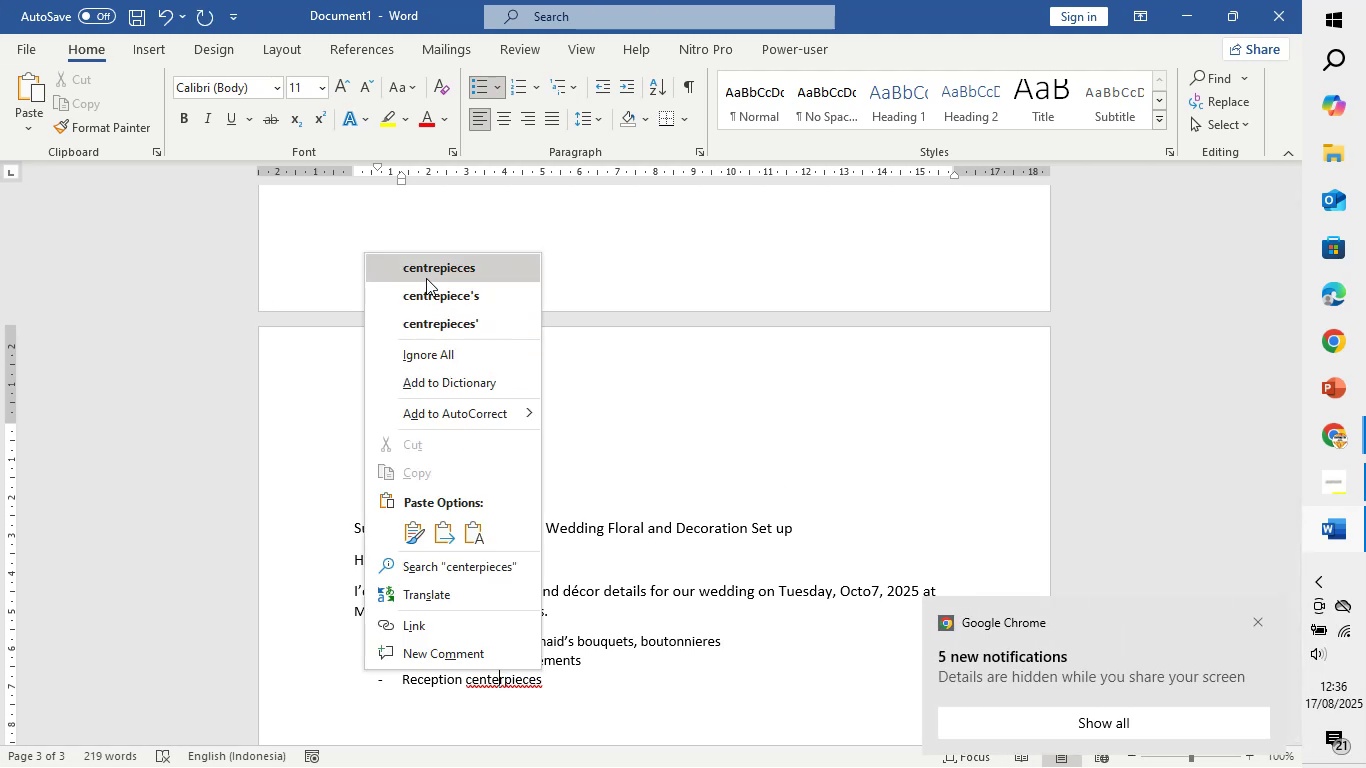 
left_click([426, 278])
 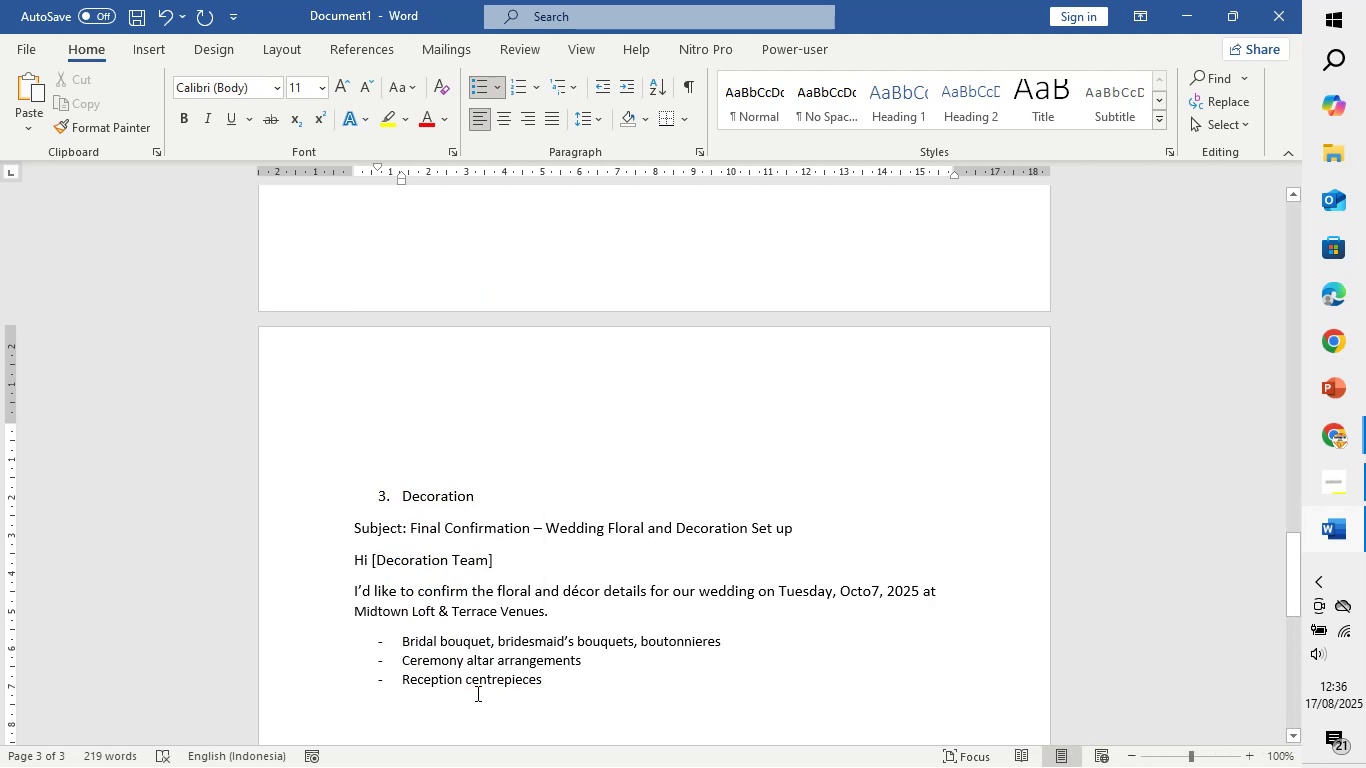 
left_click([476, 693])
 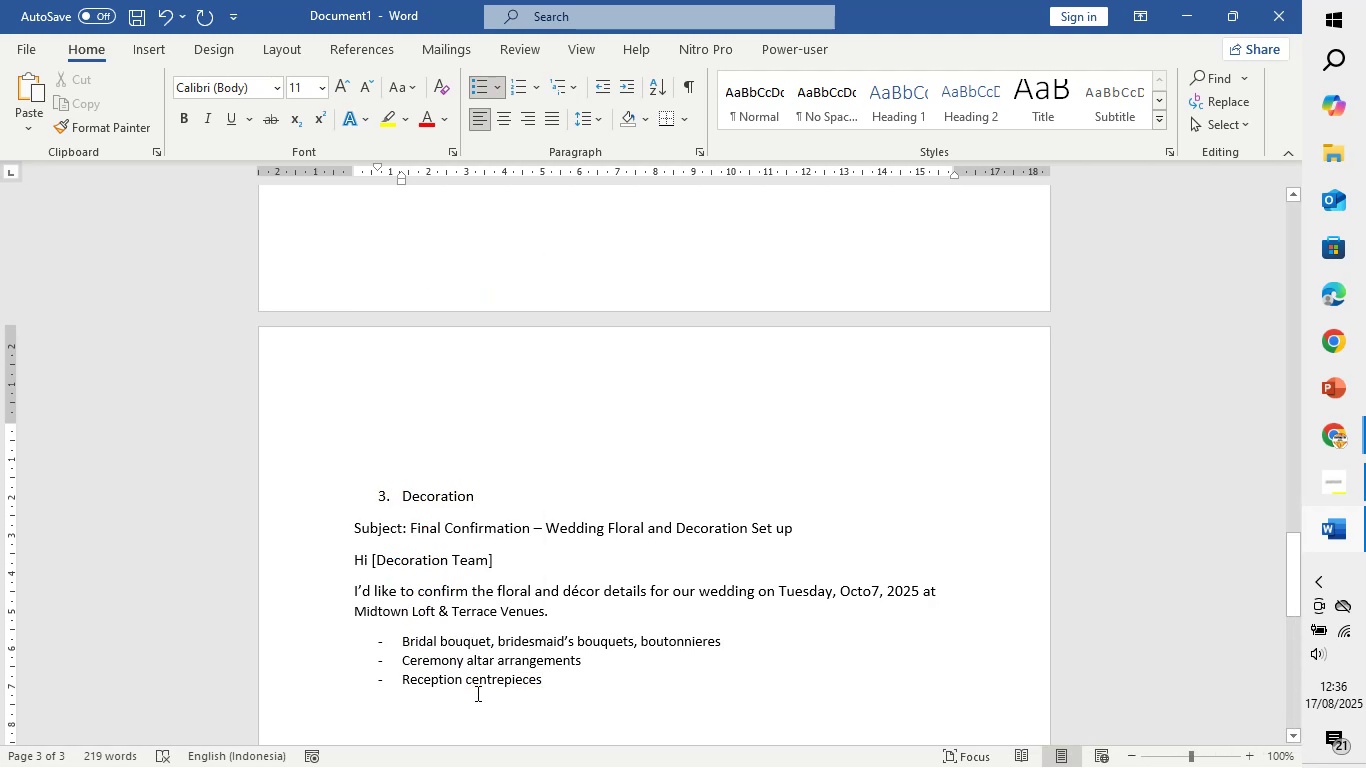 
key(ArrowRight)
 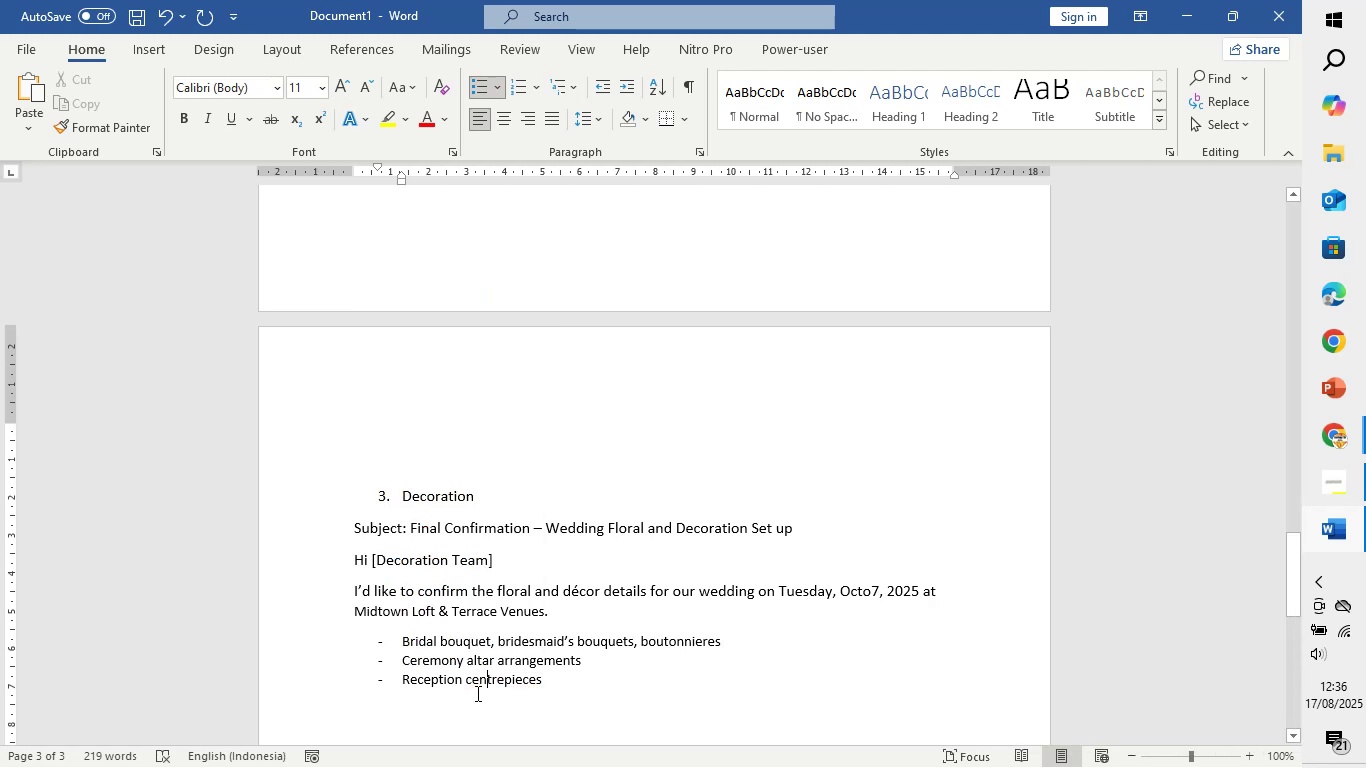 
key(ArrowDown)
 